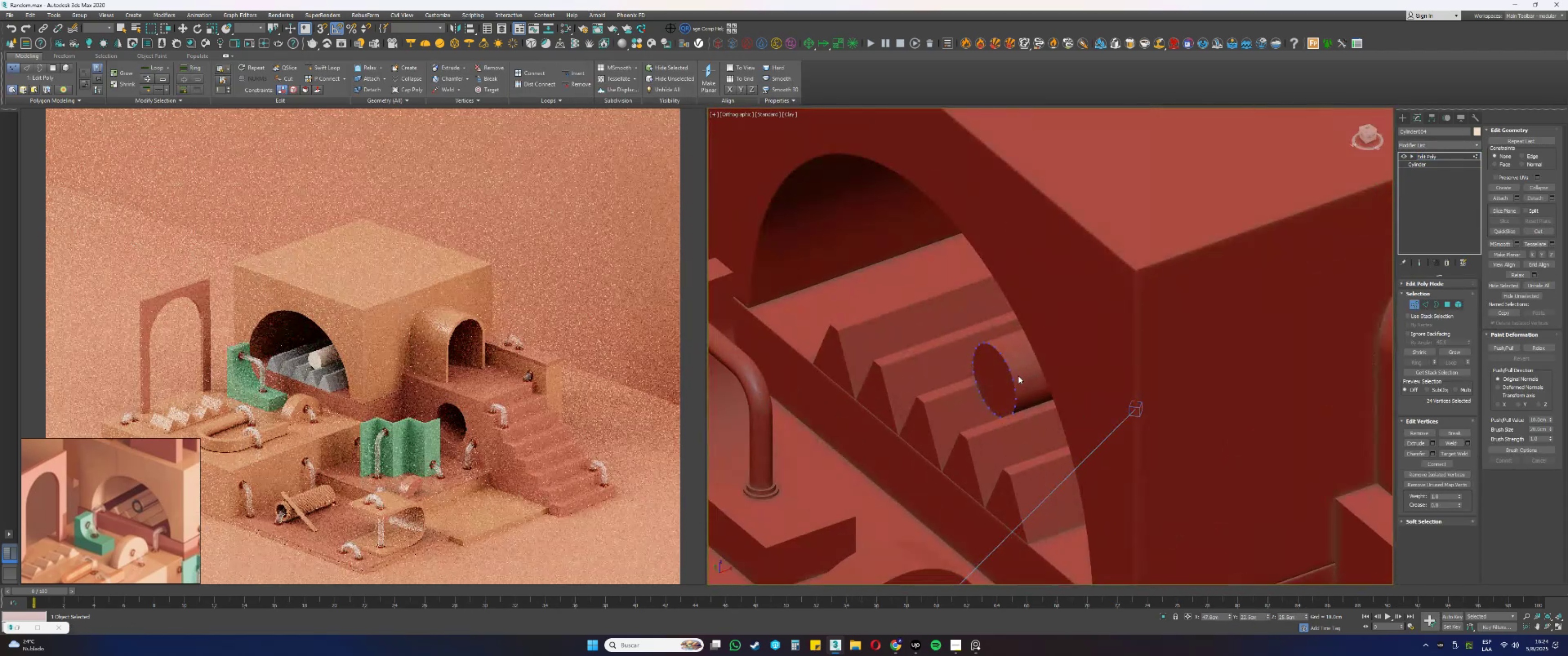 
key(Alt+AltLeft)
 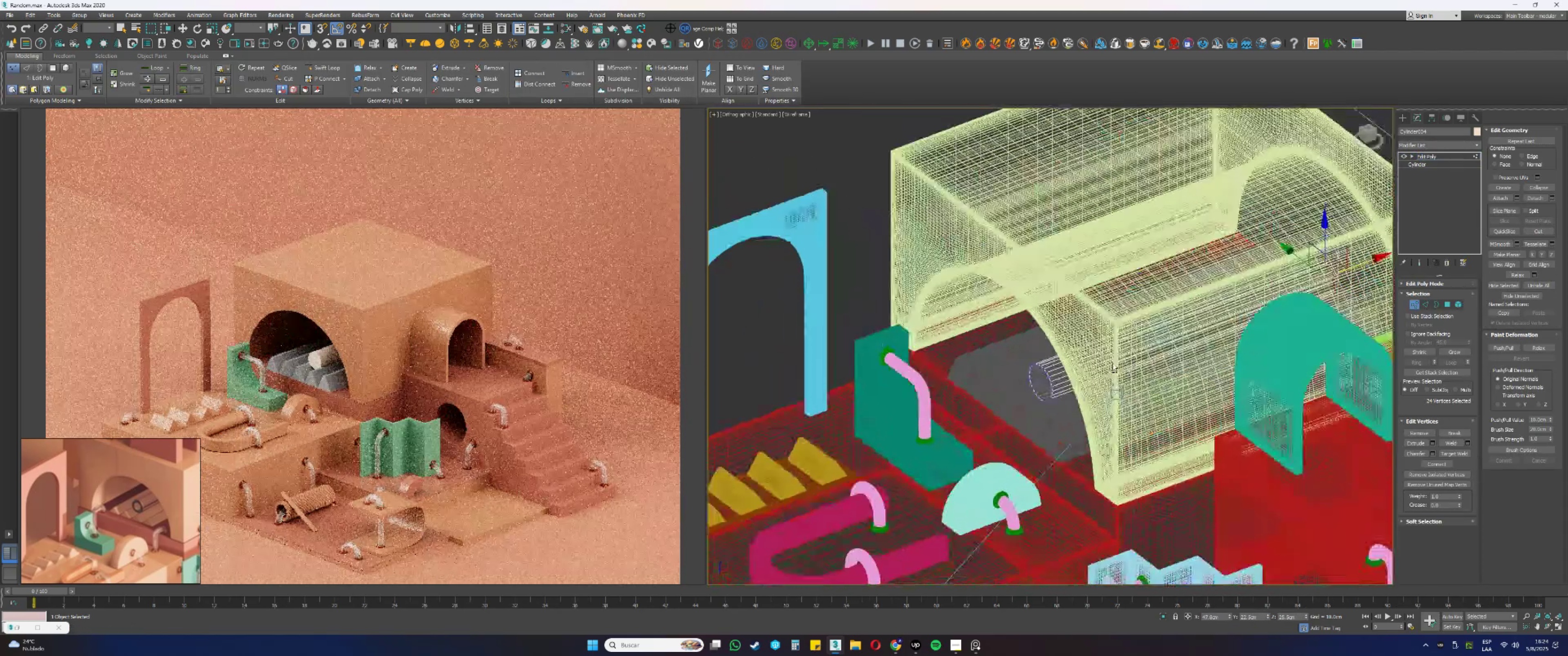 
key(F3)
 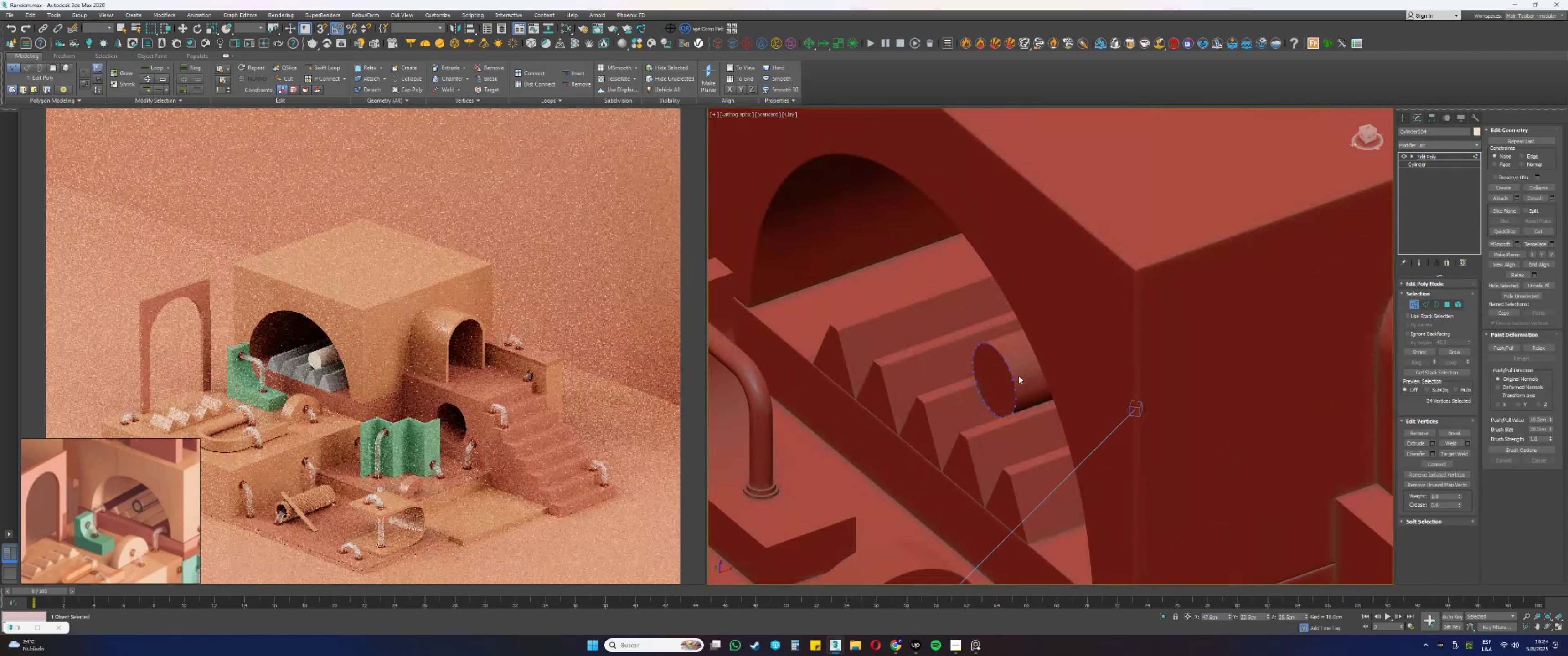 
scroll: coordinate [984, 407], scroll_direction: up, amount: 2.0
 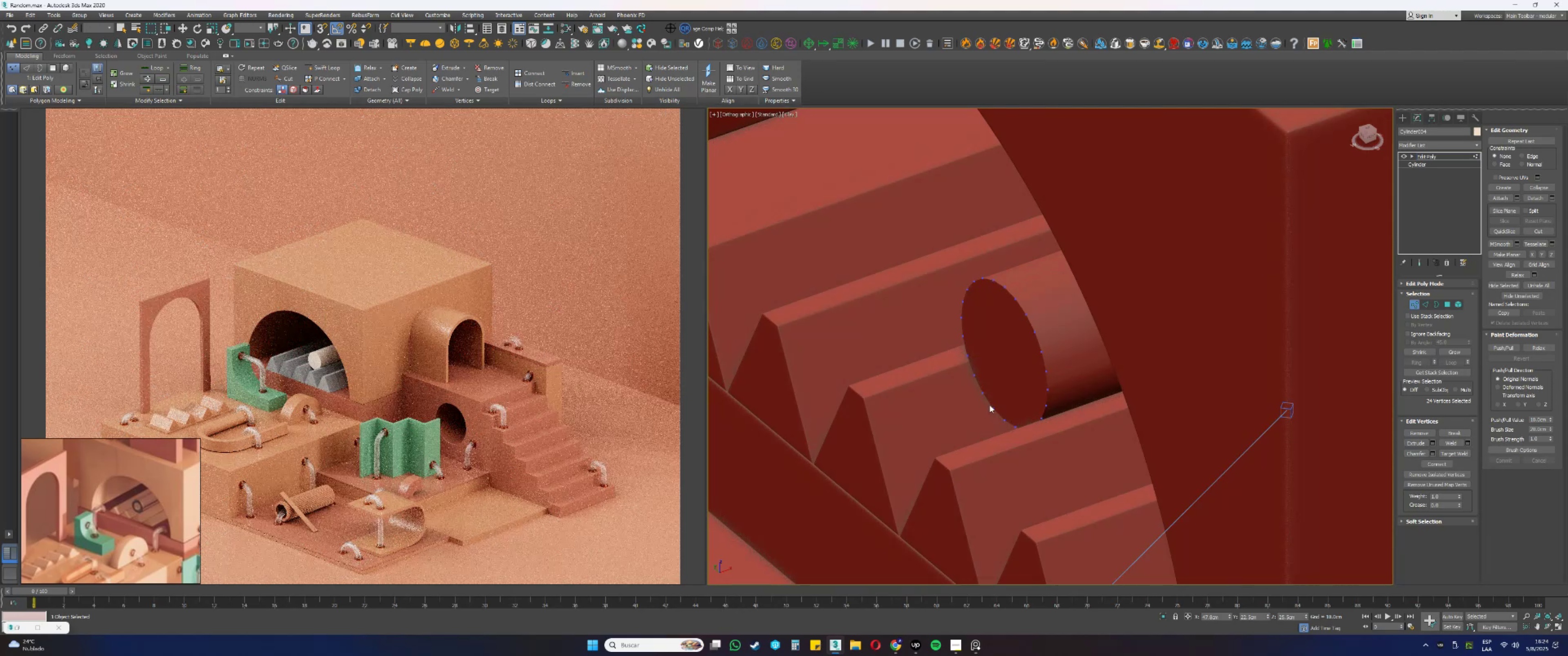 
left_click_drag(start_coordinate=[1077, 453], to_coordinate=[885, 215])
 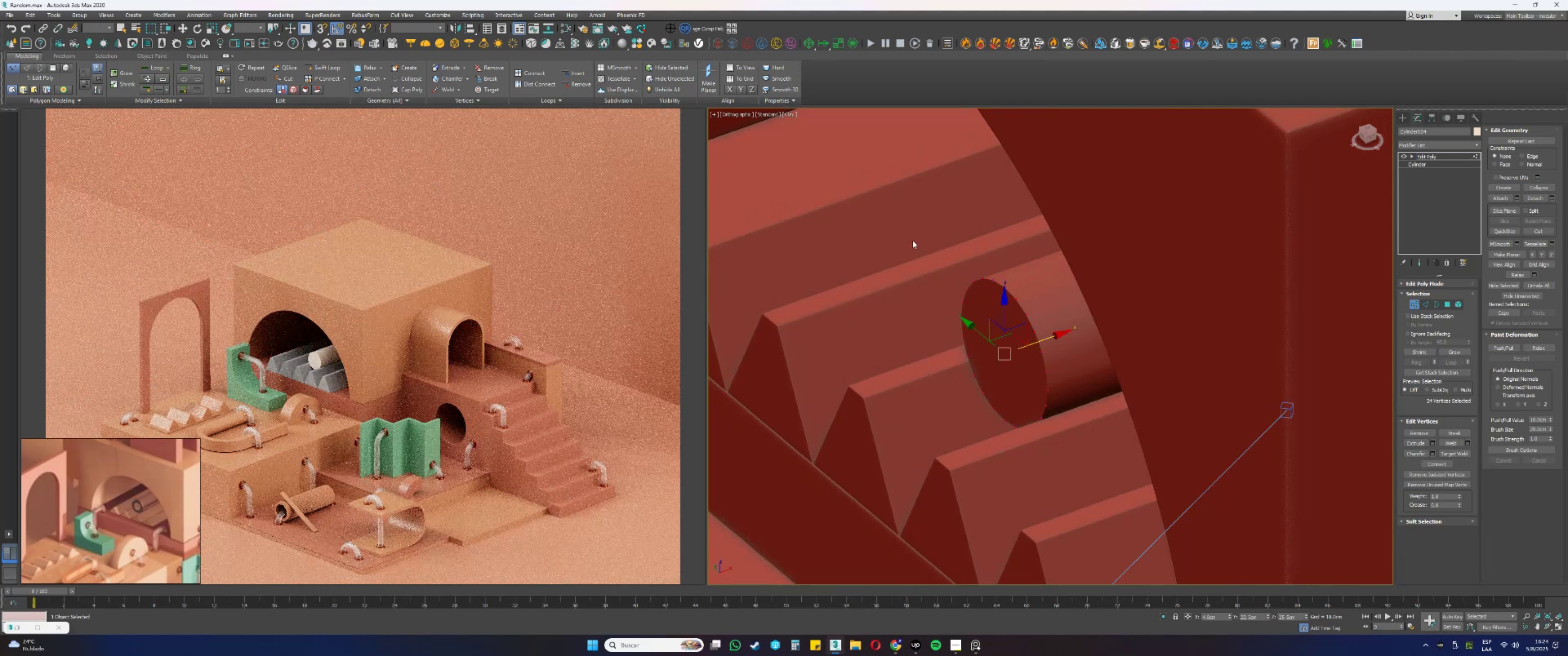 
key(F3)
 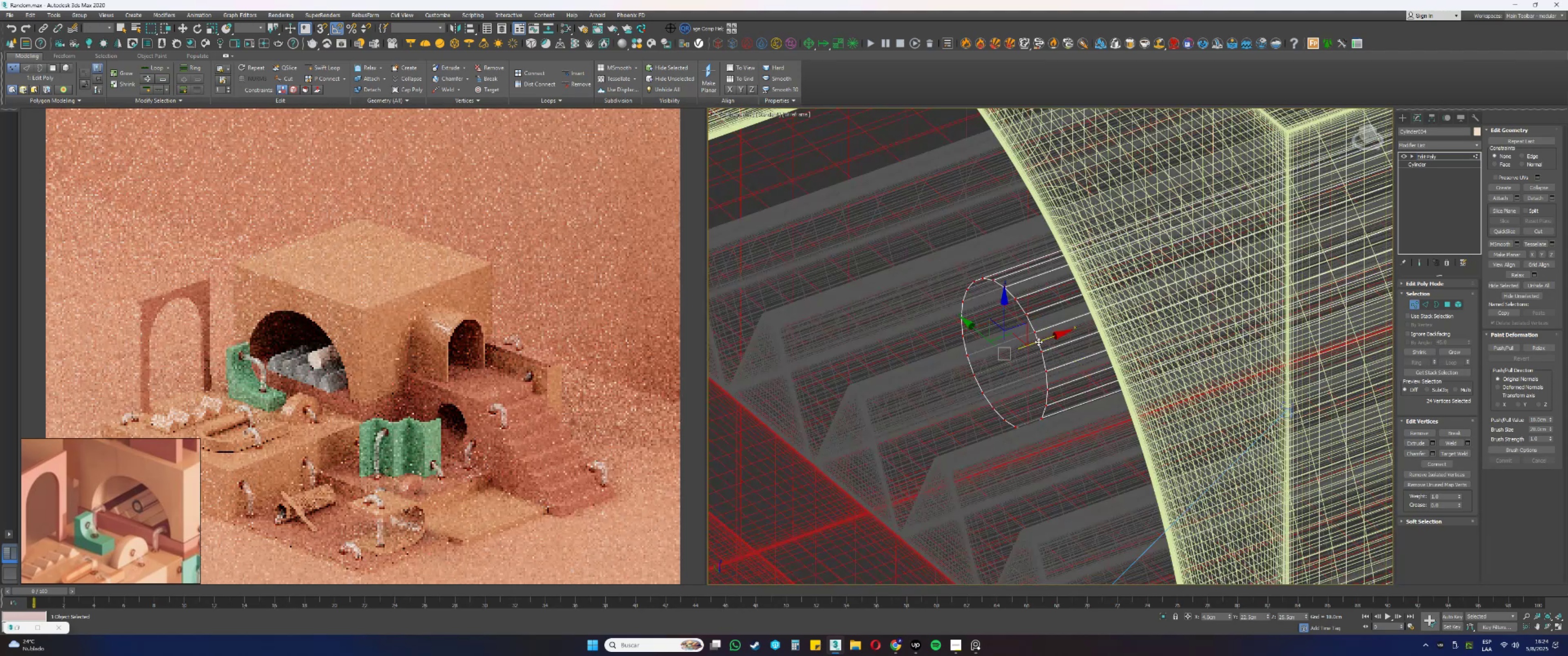 
left_click_drag(start_coordinate=[1045, 340], to_coordinate=[1029, 348])
 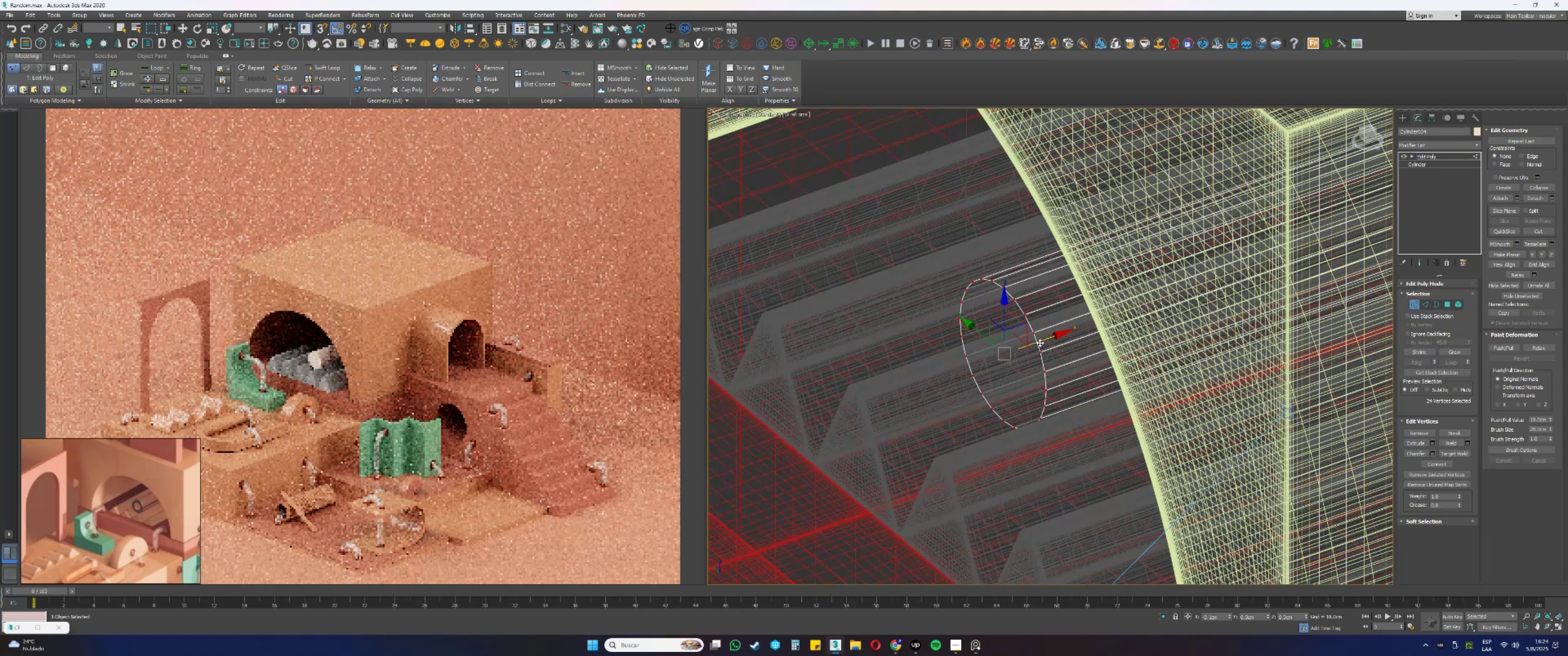 
key(F3)
 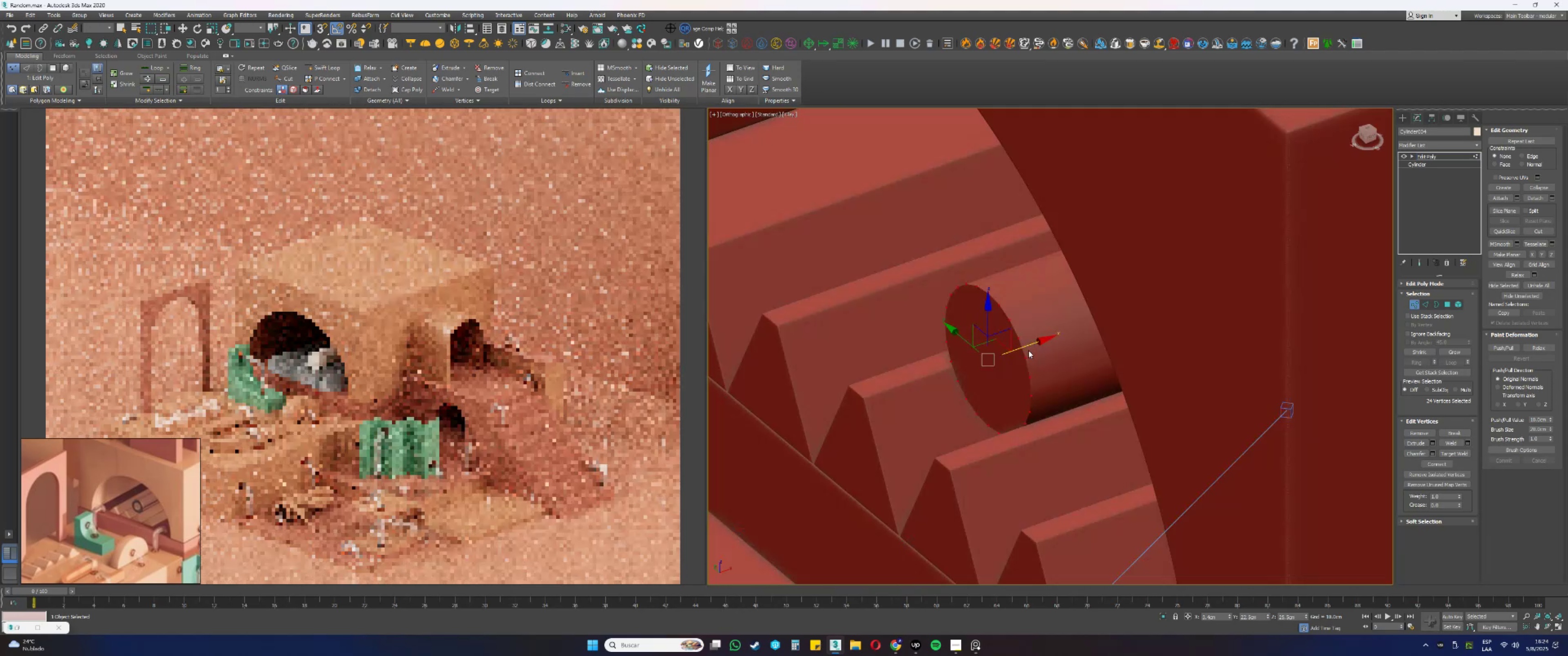 
scroll: coordinate [1007, 365], scroll_direction: up, amount: 1.0
 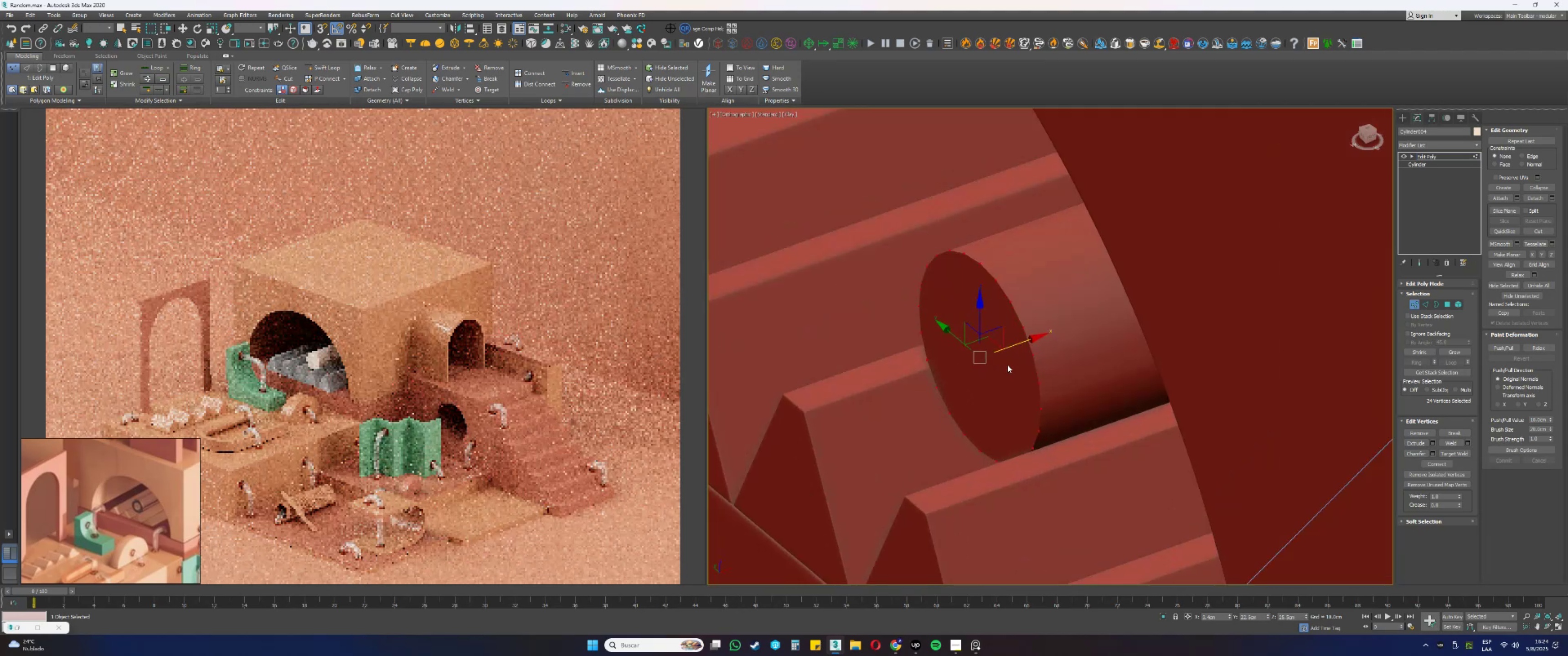 
key(4)
 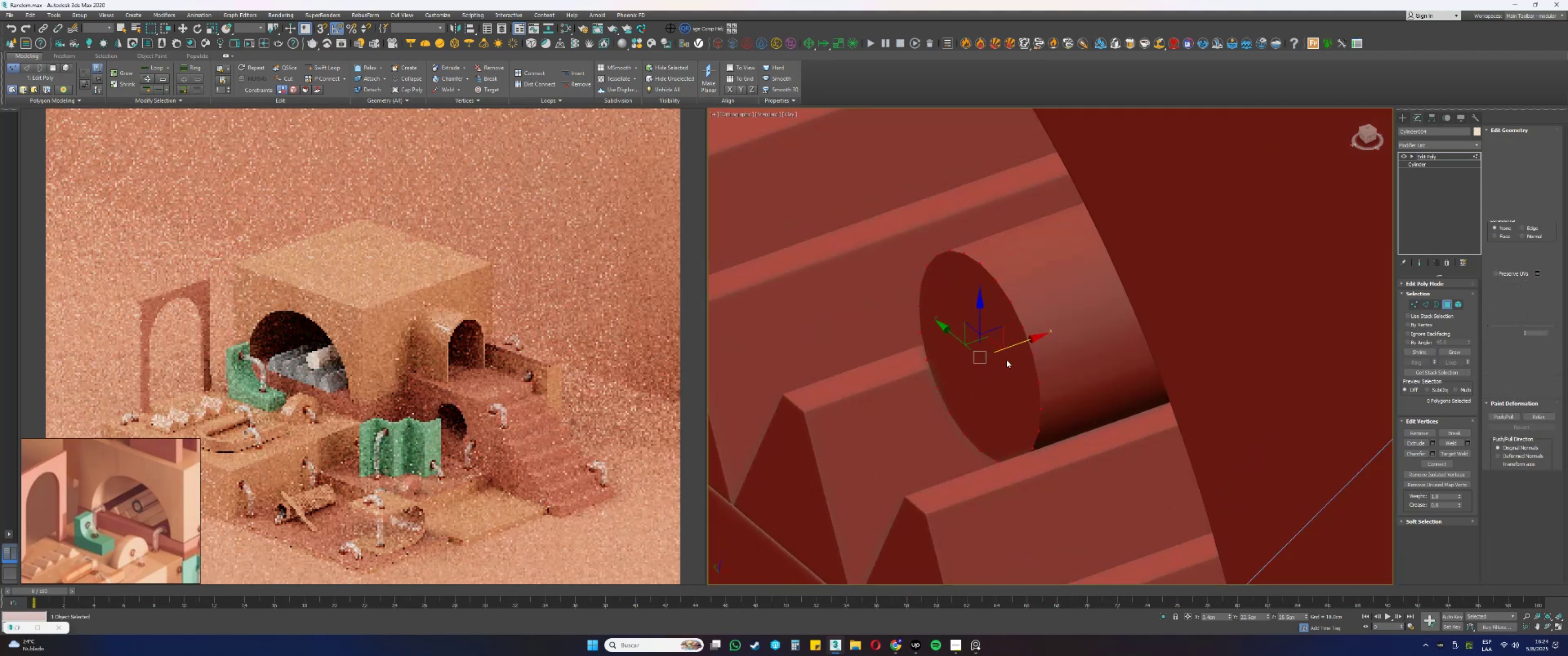 
left_click([1006, 359])
 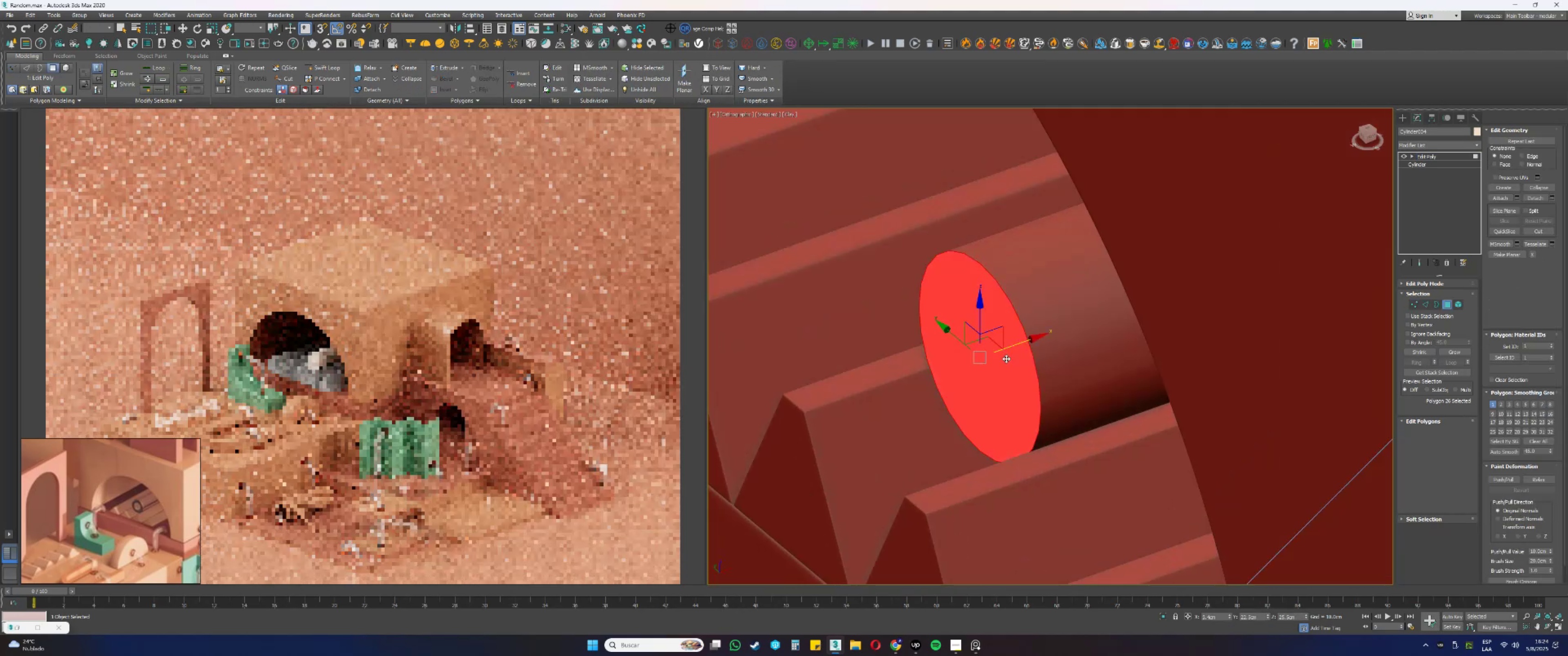 
scroll: coordinate [1006, 358], scroll_direction: down, amount: 8.0
 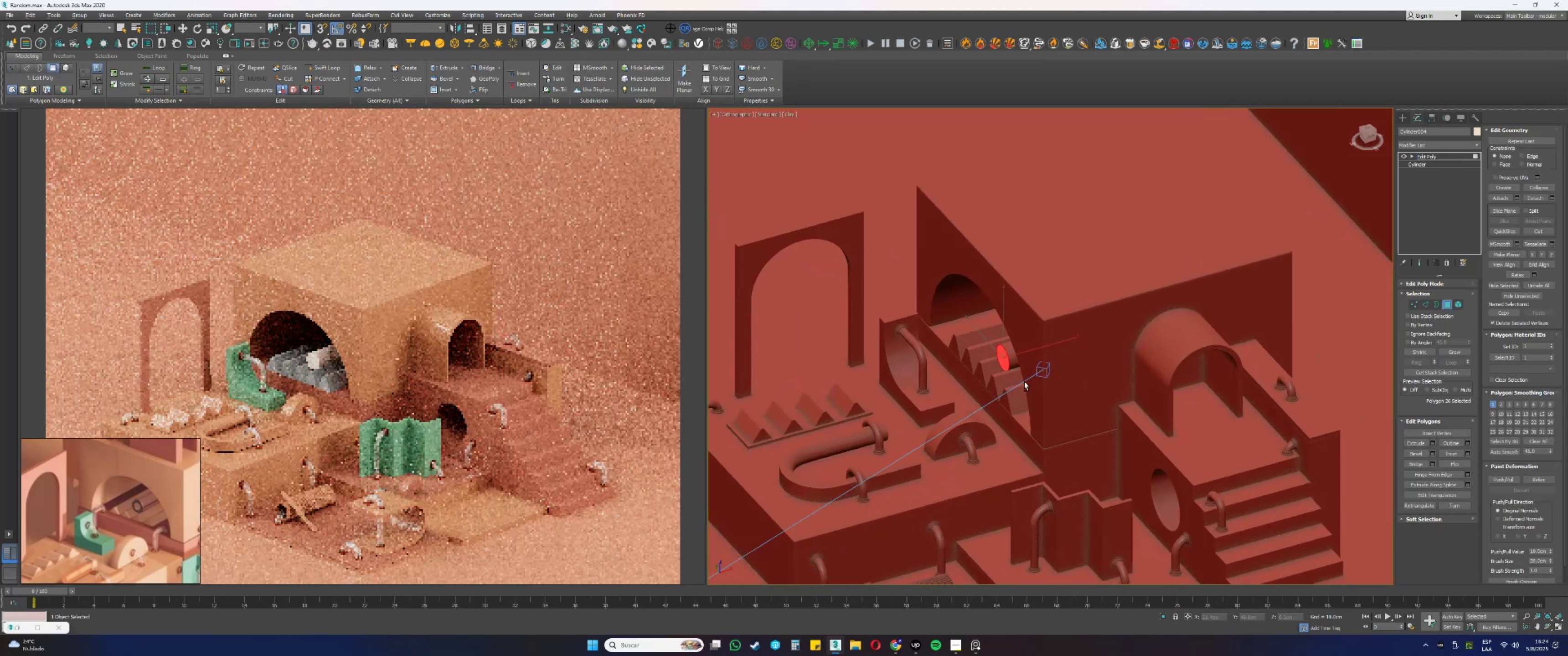 
key(Q)
 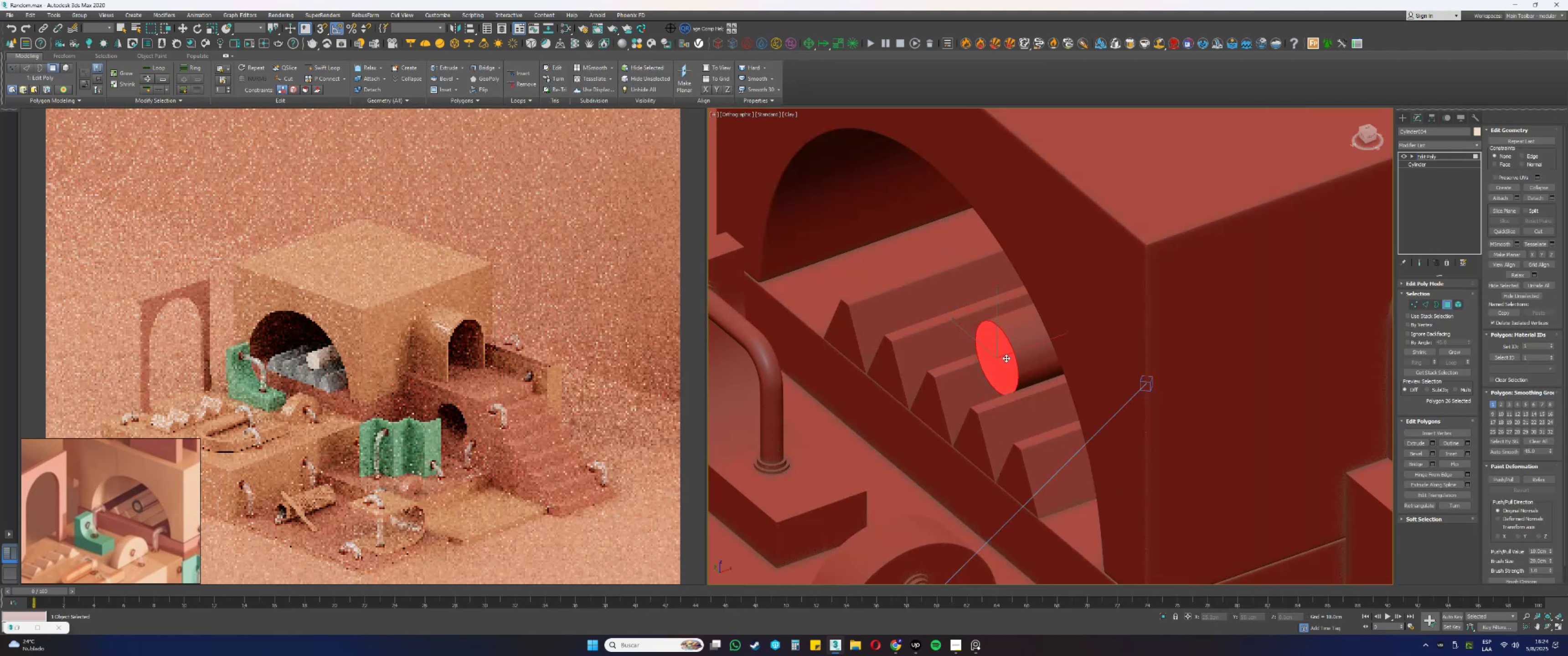 
hold_key(key=AltLeft, duration=0.45)
 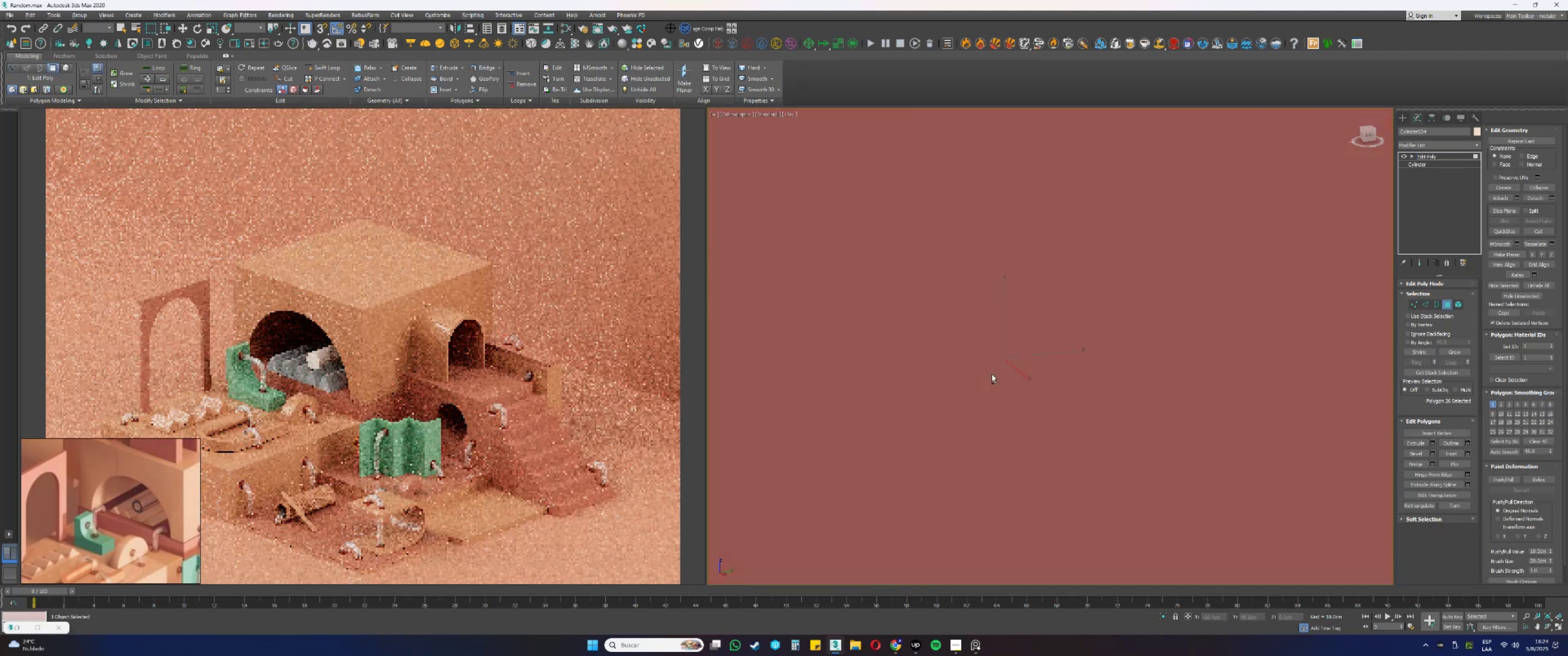 
key(Alt+AltLeft)
 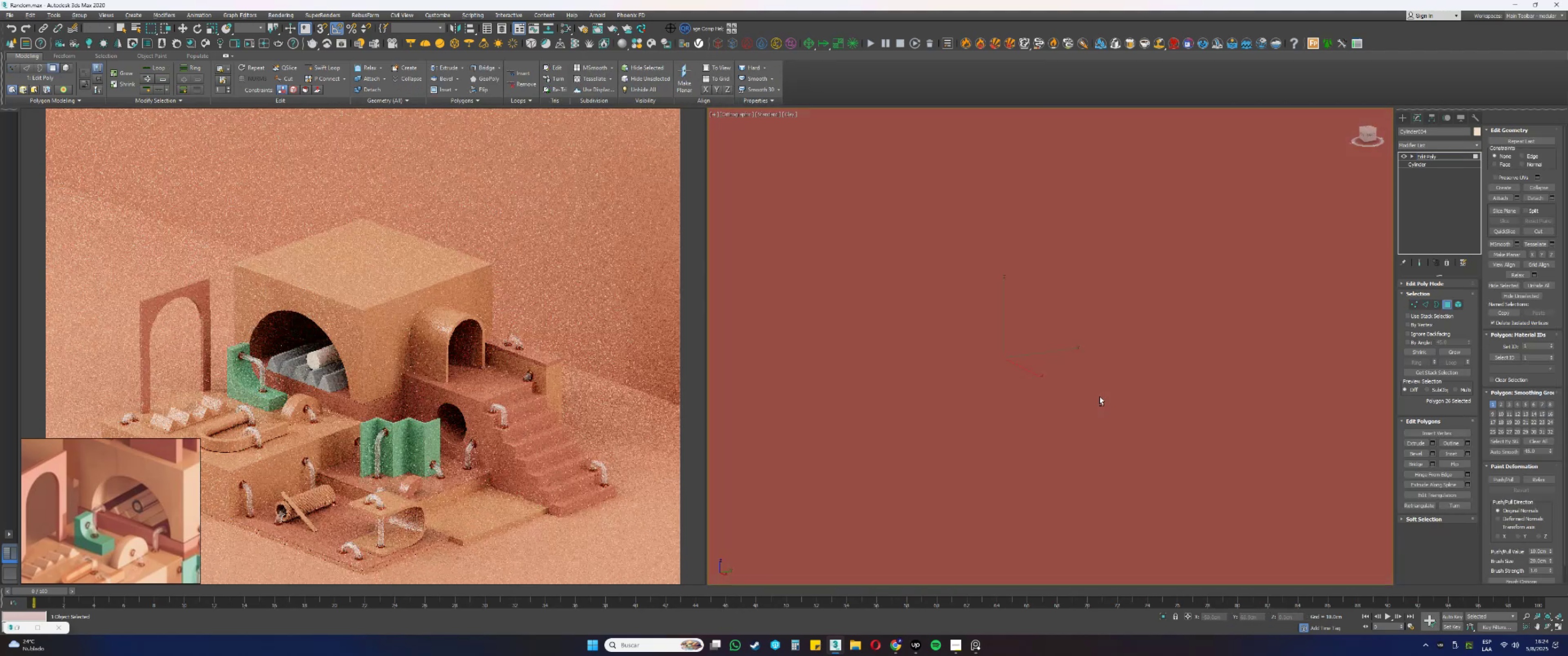 
key(F3)
 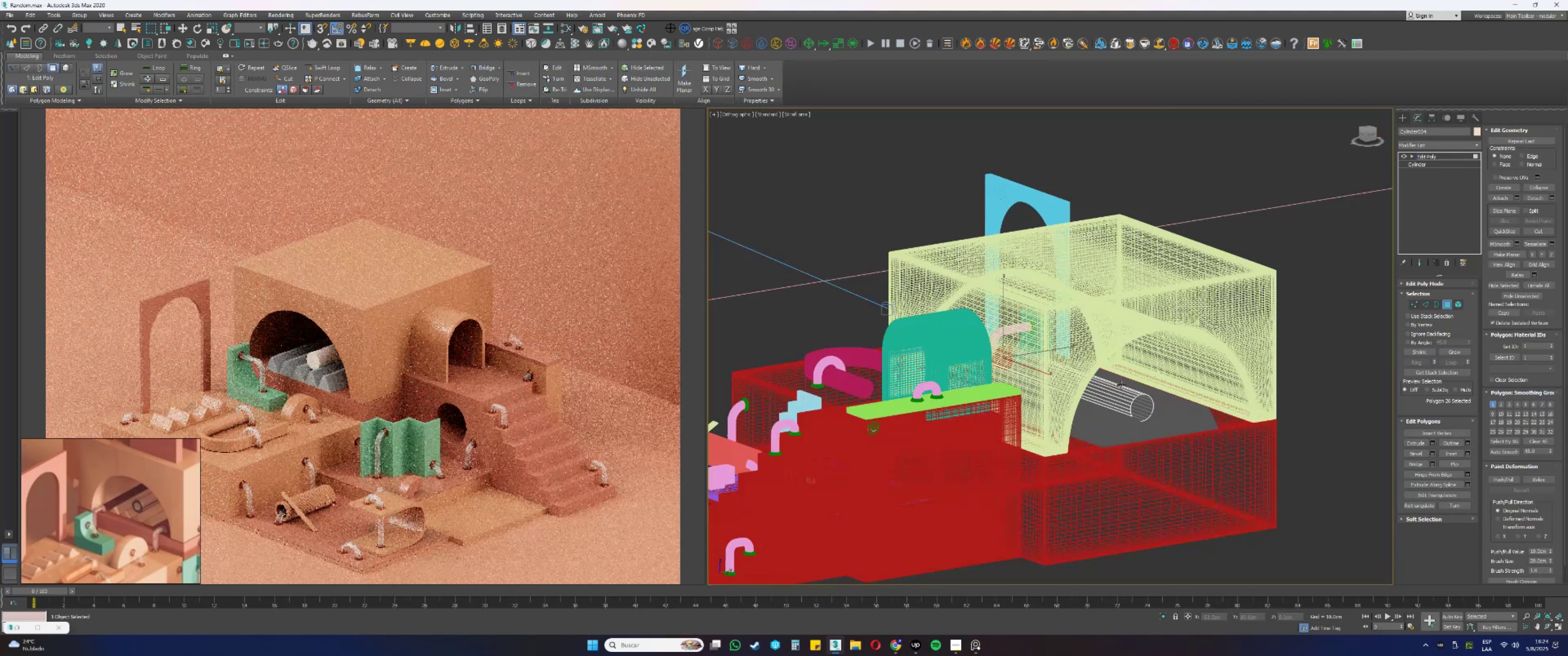 
key(Control+ControlLeft)
 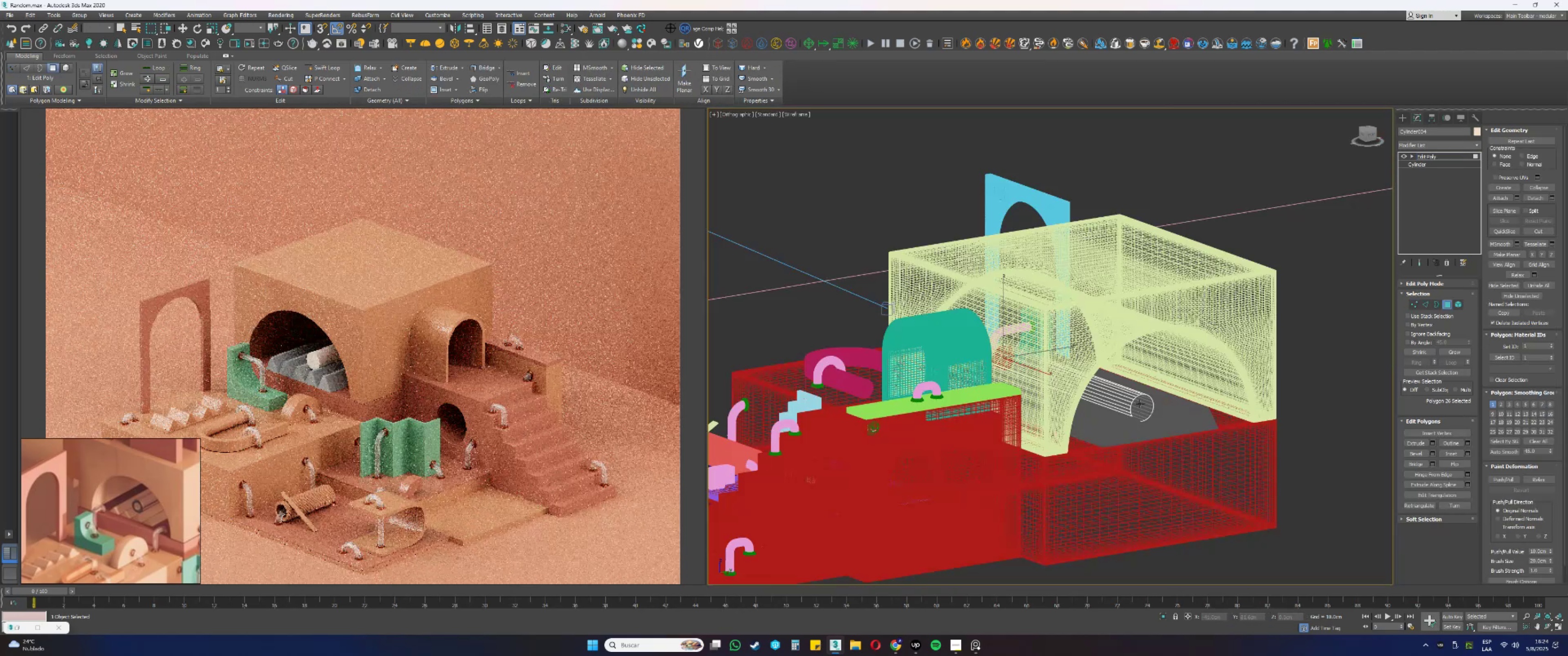 
left_click([1140, 403])
 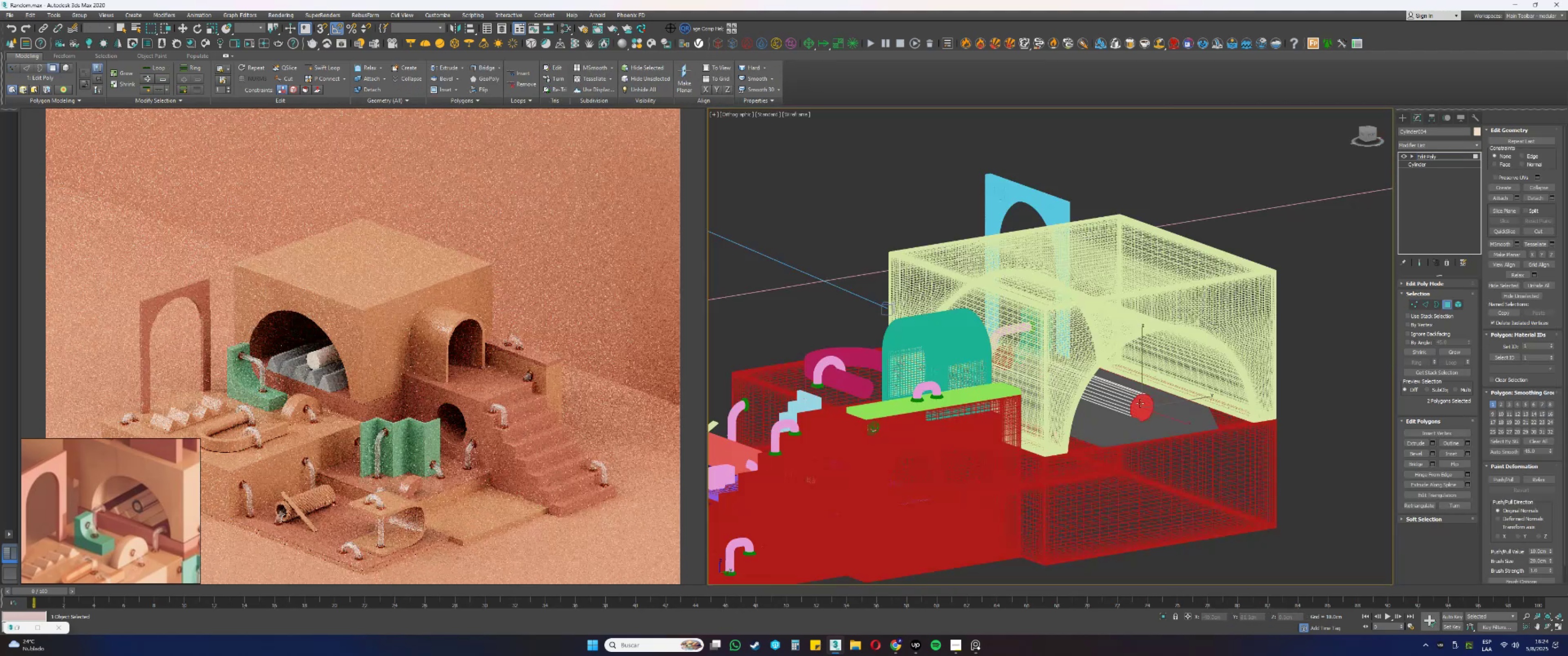 
hold_key(key=AltLeft, duration=0.59)
 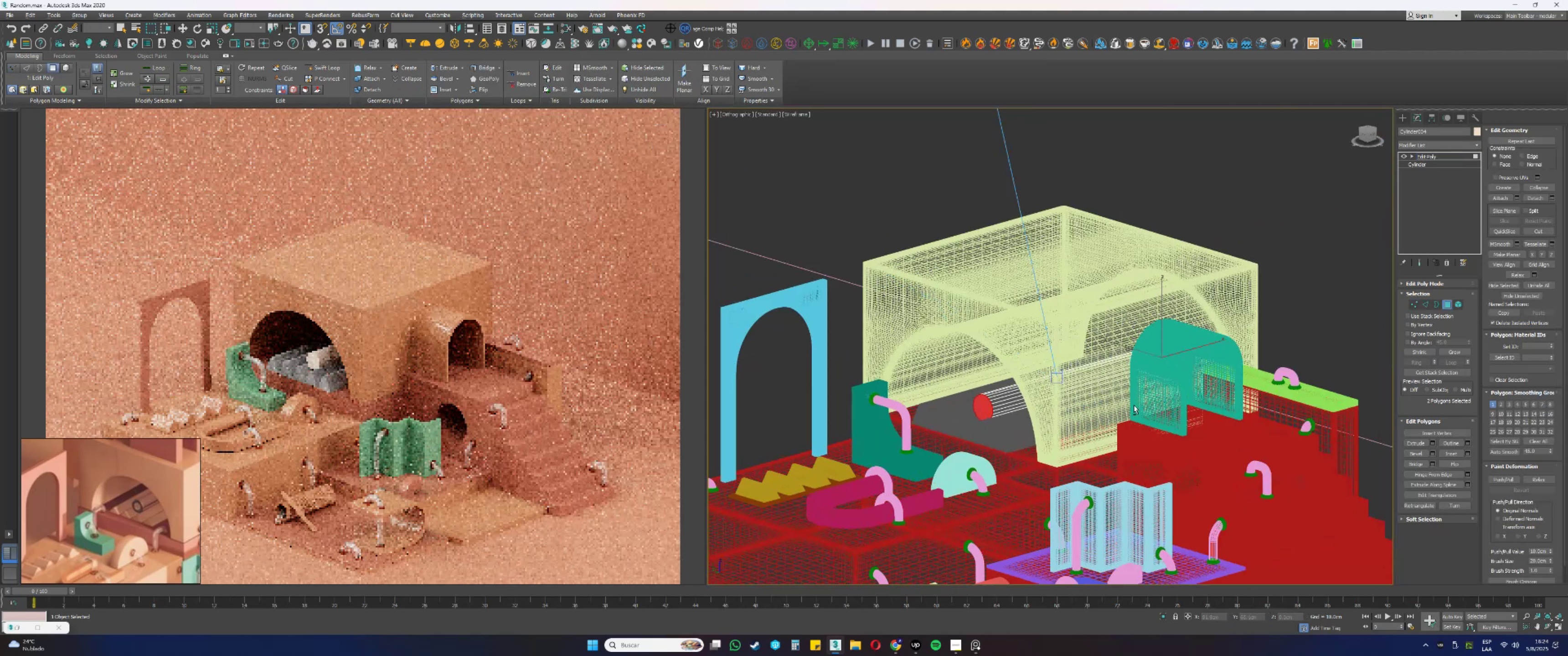 
key(F3)
 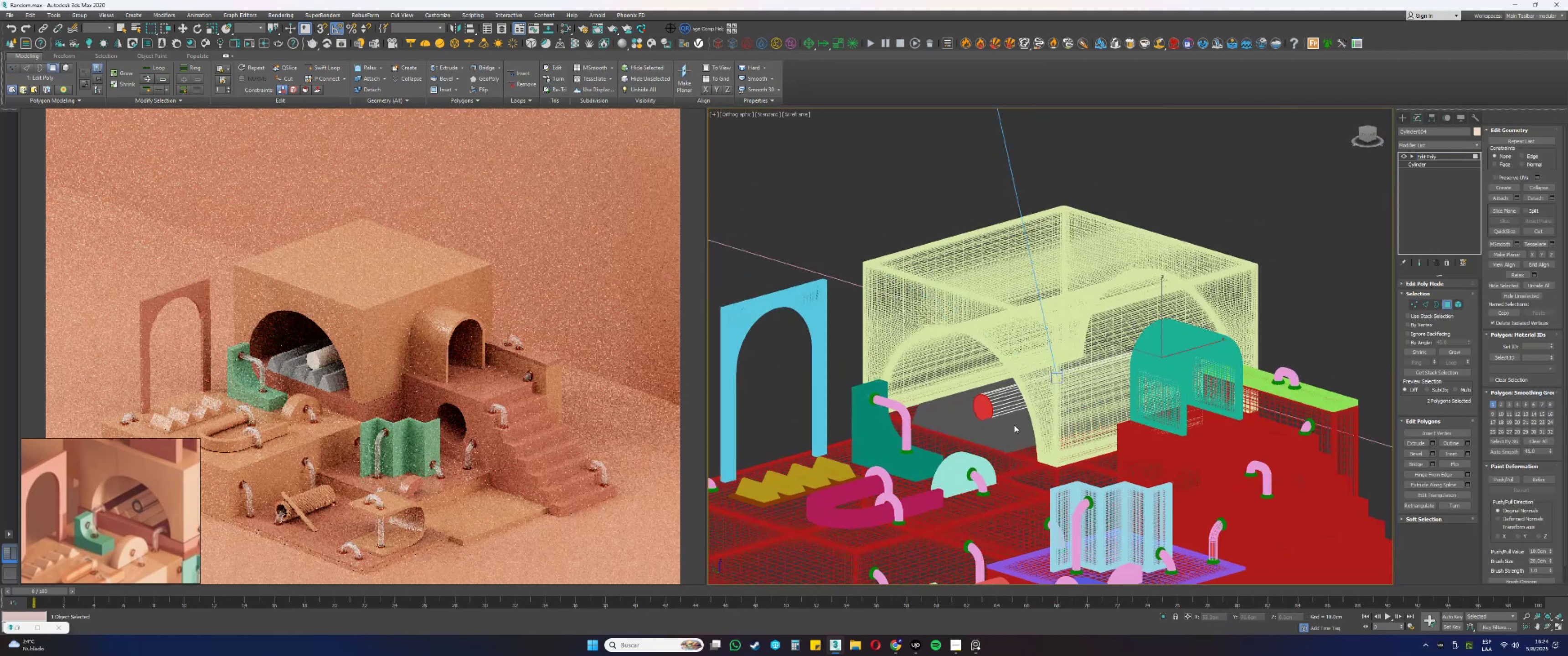 
key(Alt+AltLeft)
 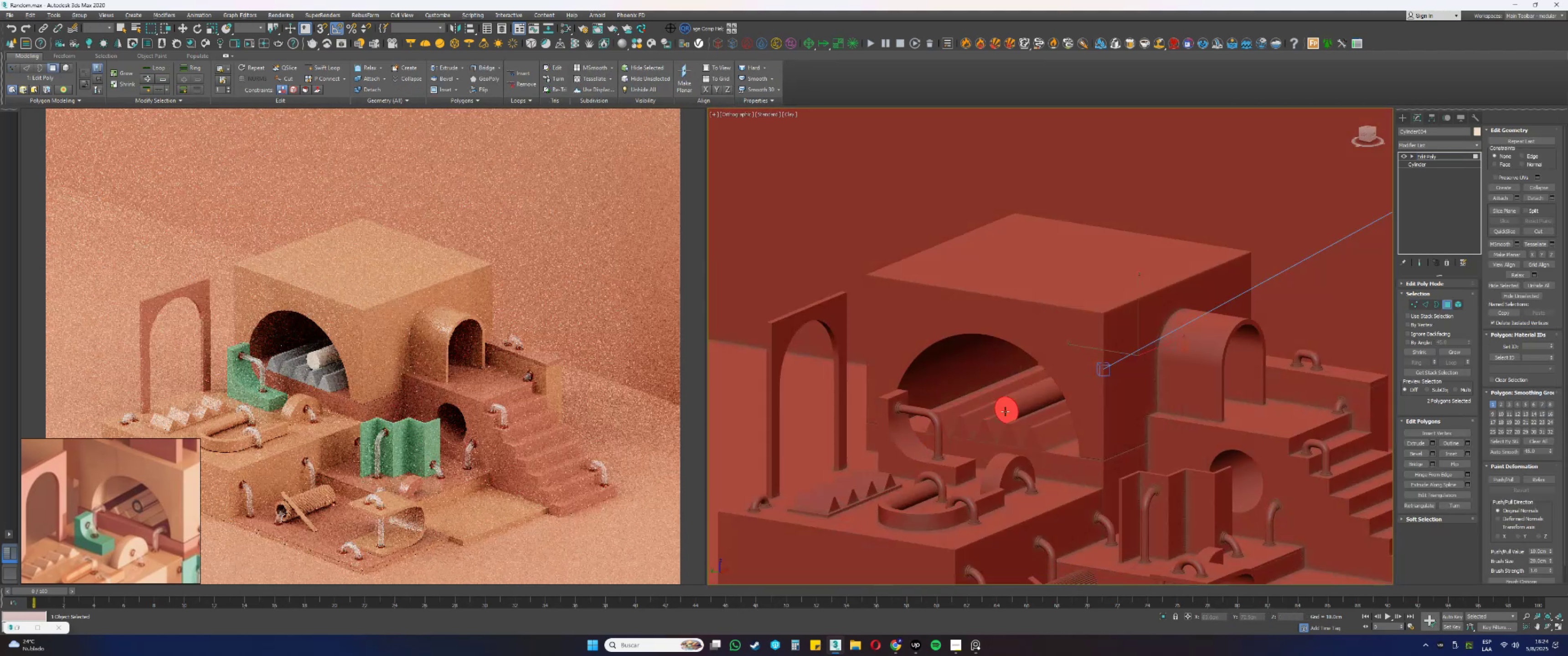 
scroll: coordinate [1045, 412], scroll_direction: up, amount: 7.0
 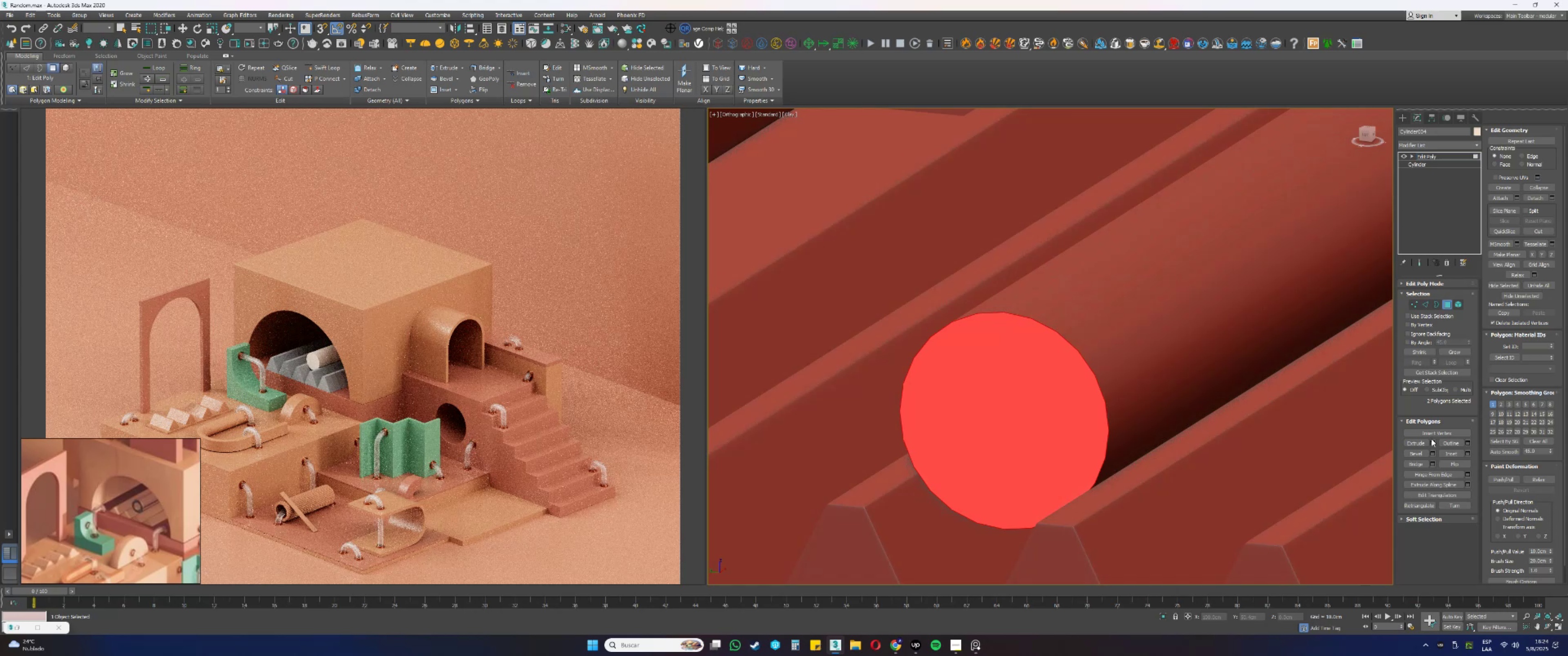 
left_click([1454, 450])
 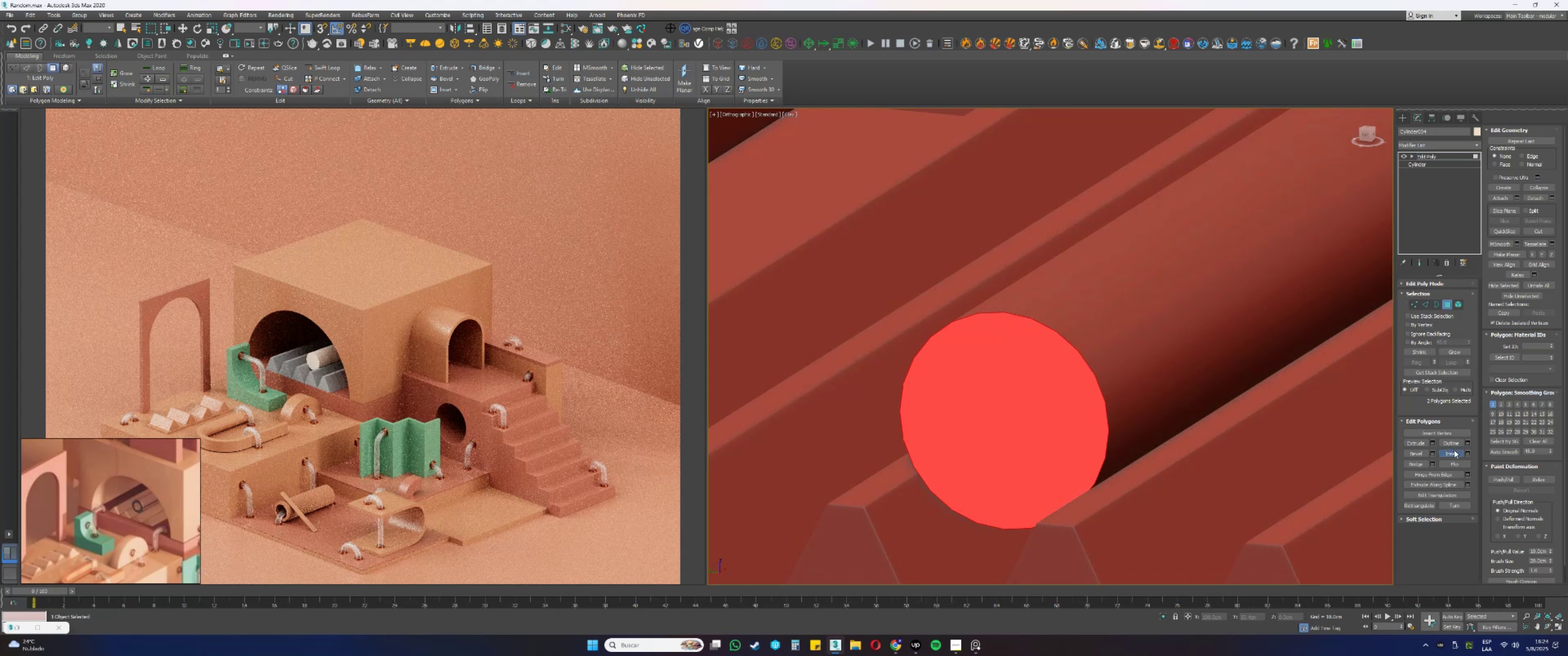 
key(F4)
 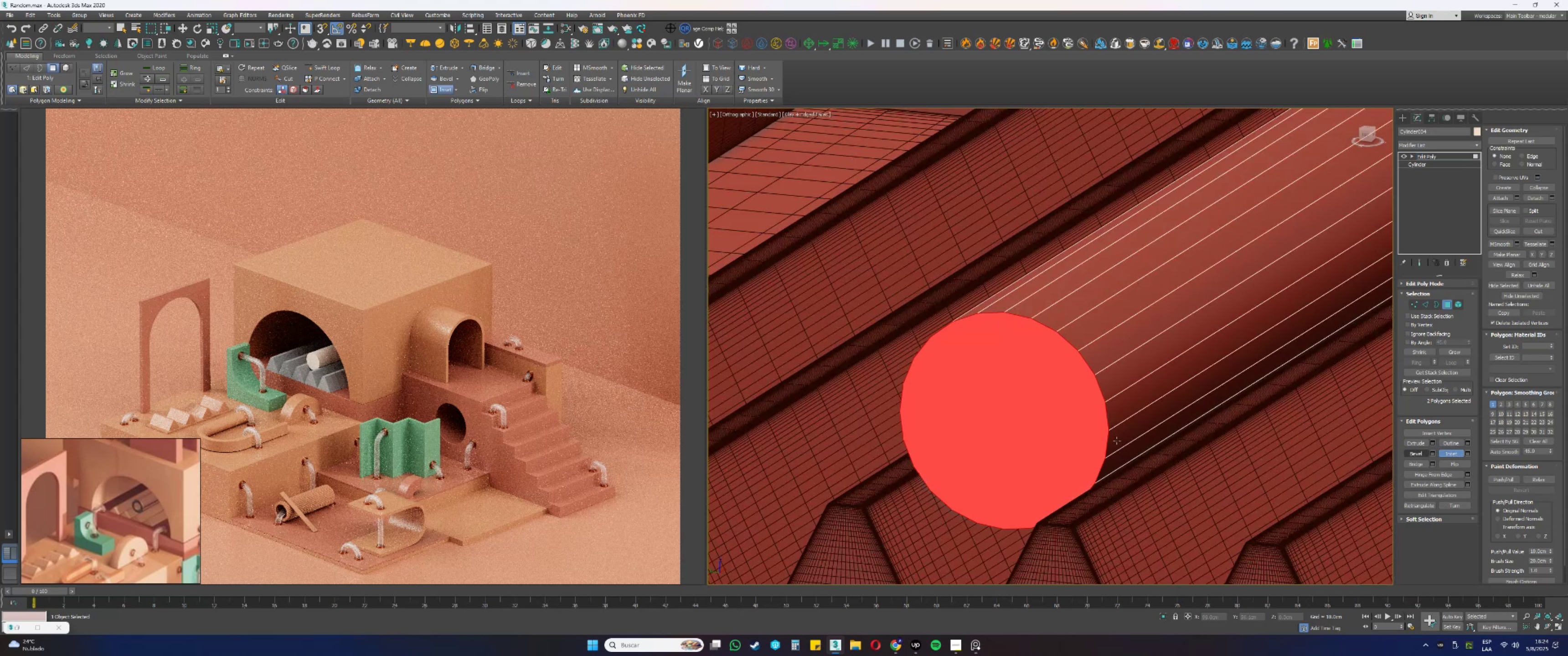 
left_click_drag(start_coordinate=[1078, 407], to_coordinate=[1076, 454])
 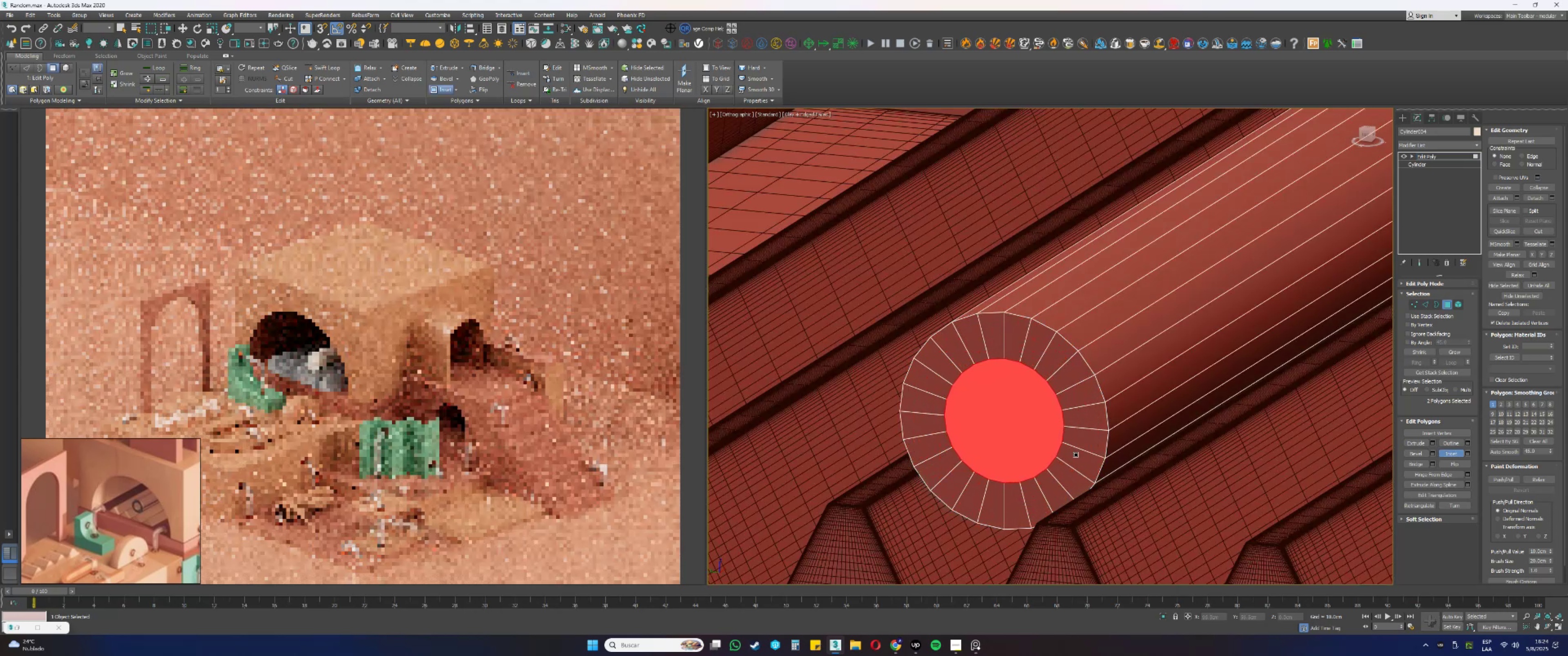 
left_click_drag(start_coordinate=[1053, 427], to_coordinate=[1053, 433])
 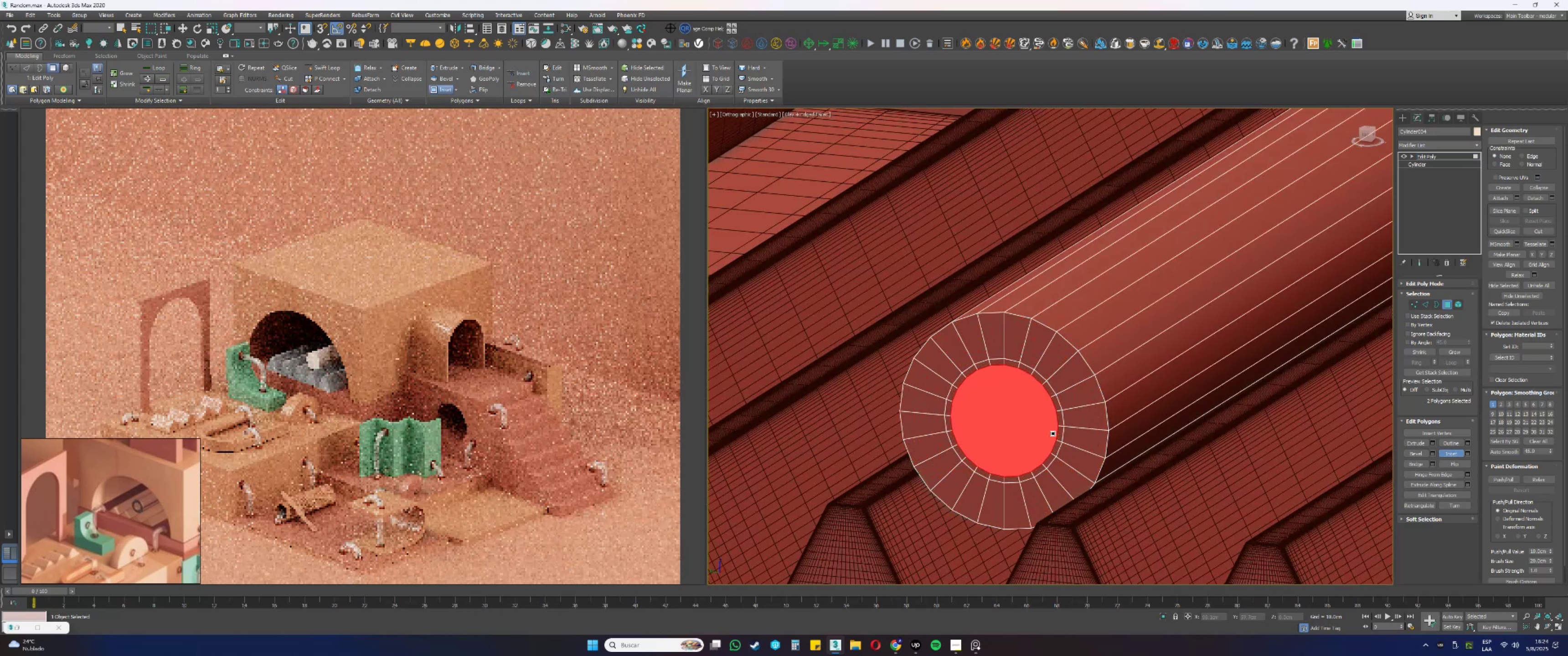 
right_click([1053, 433])
 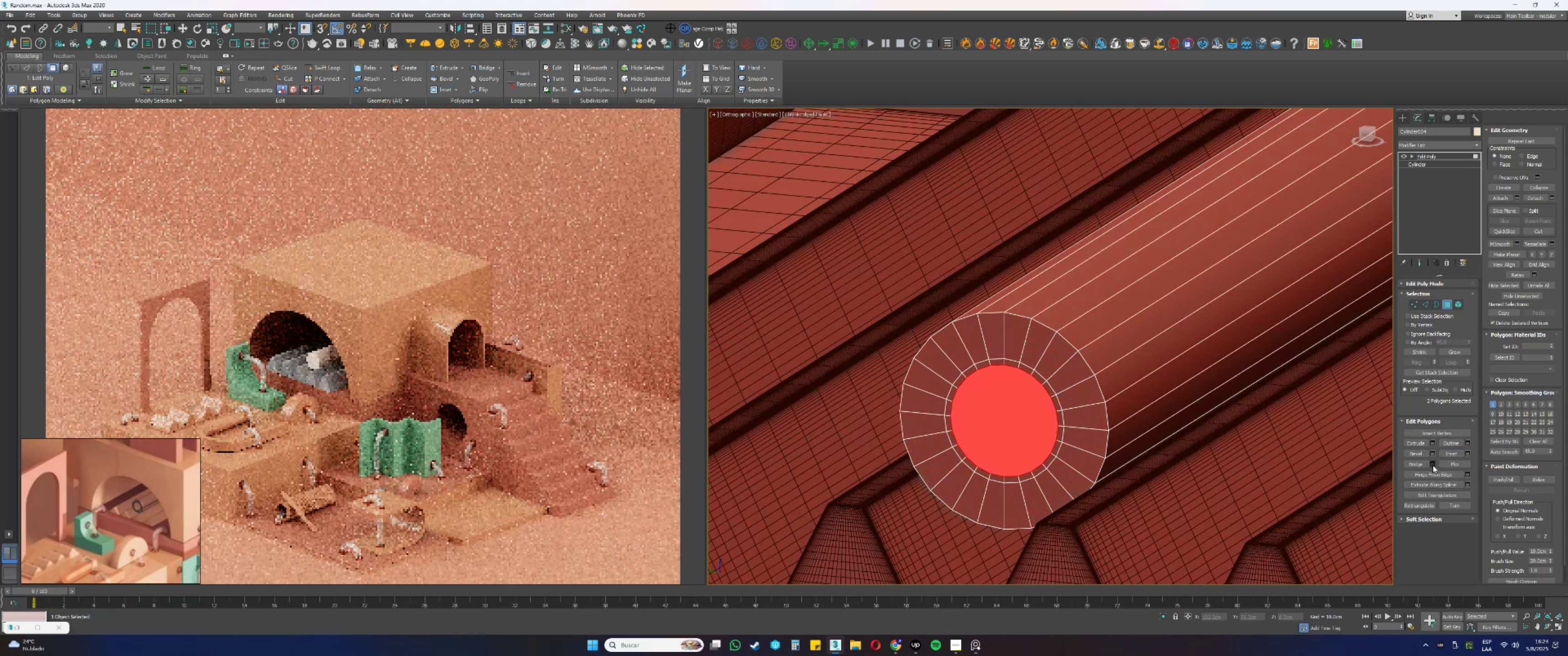 
left_click([1418, 465])
 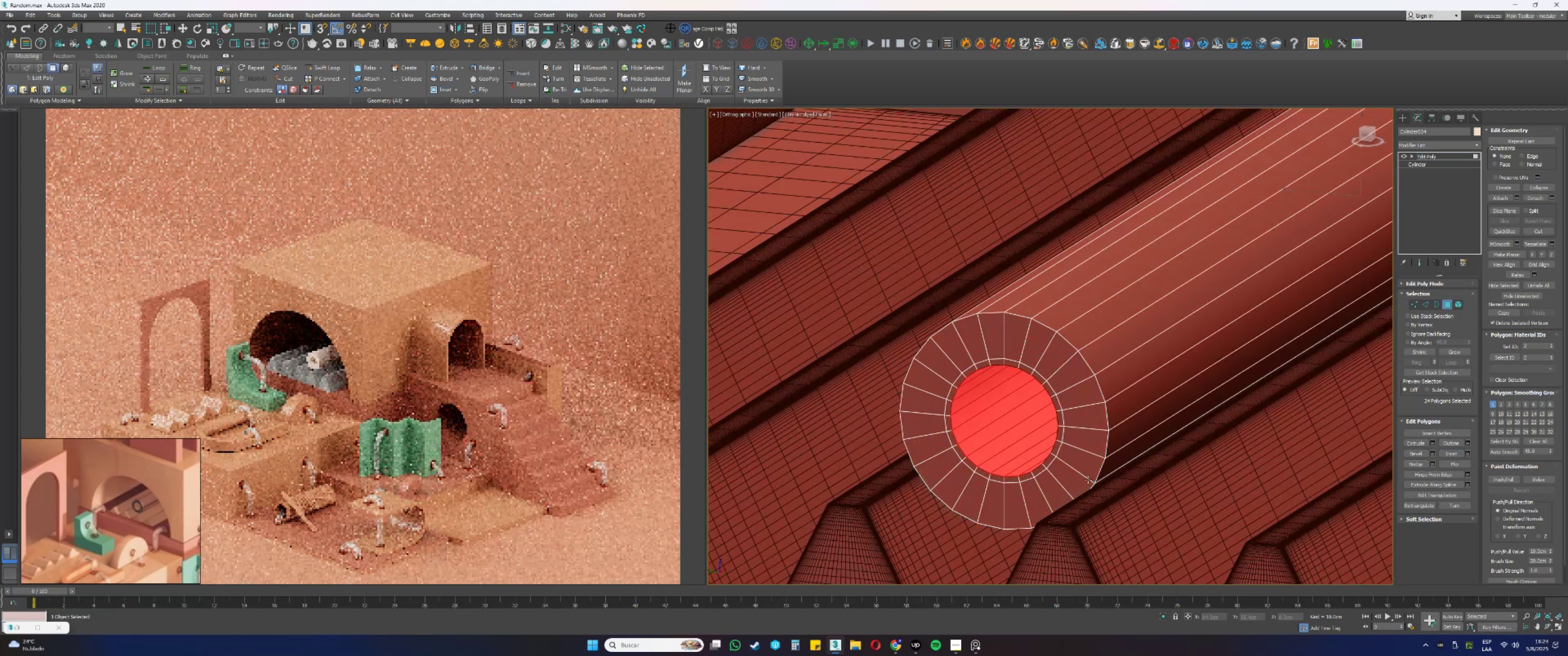 
key(Alt+AltLeft)
 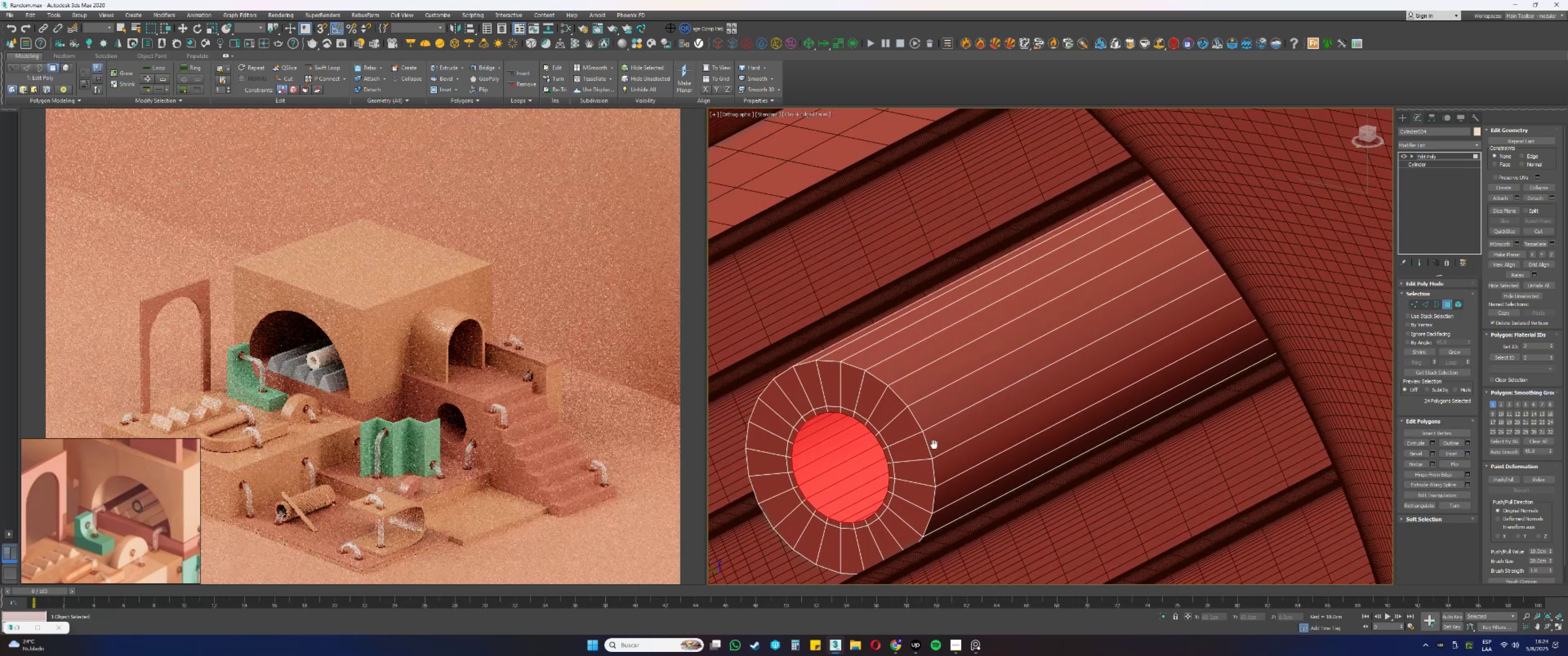 
scroll: coordinate [925, 436], scroll_direction: up, amount: 2.0
 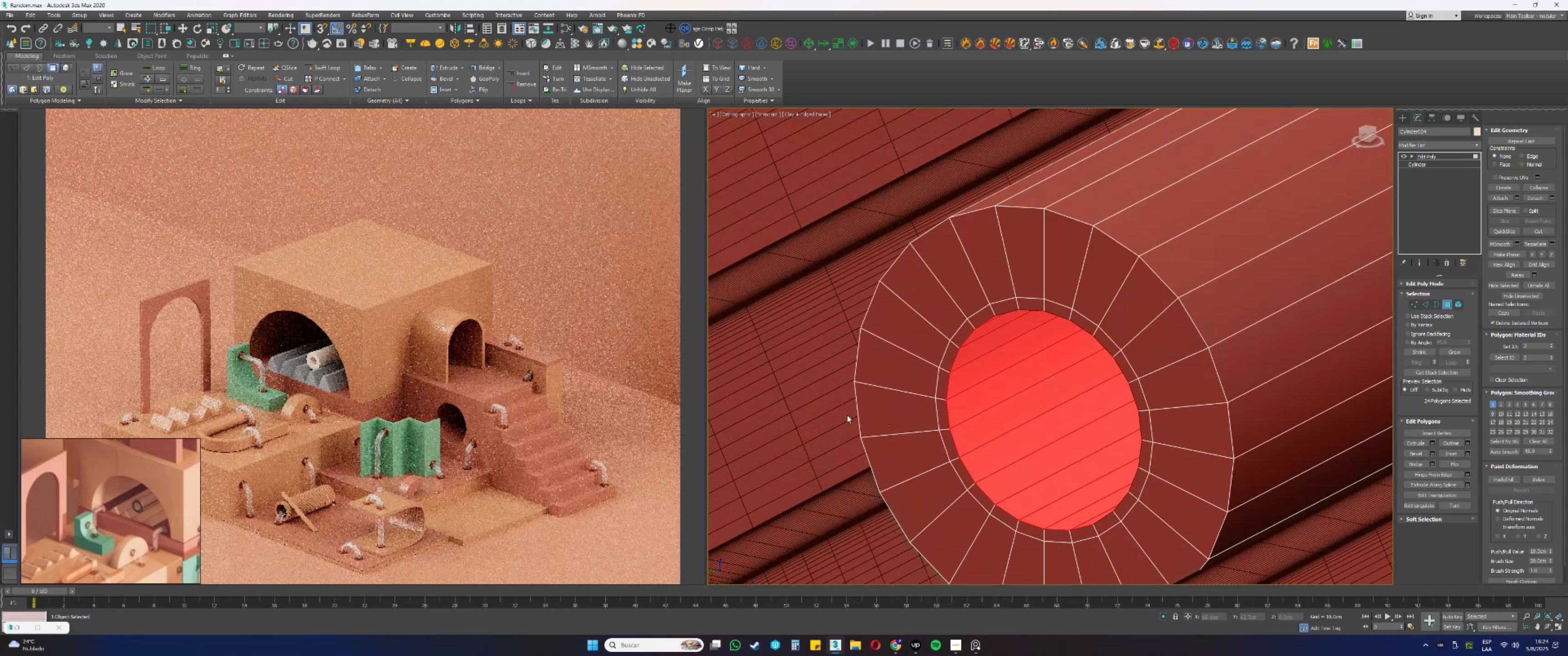 
key(4)
 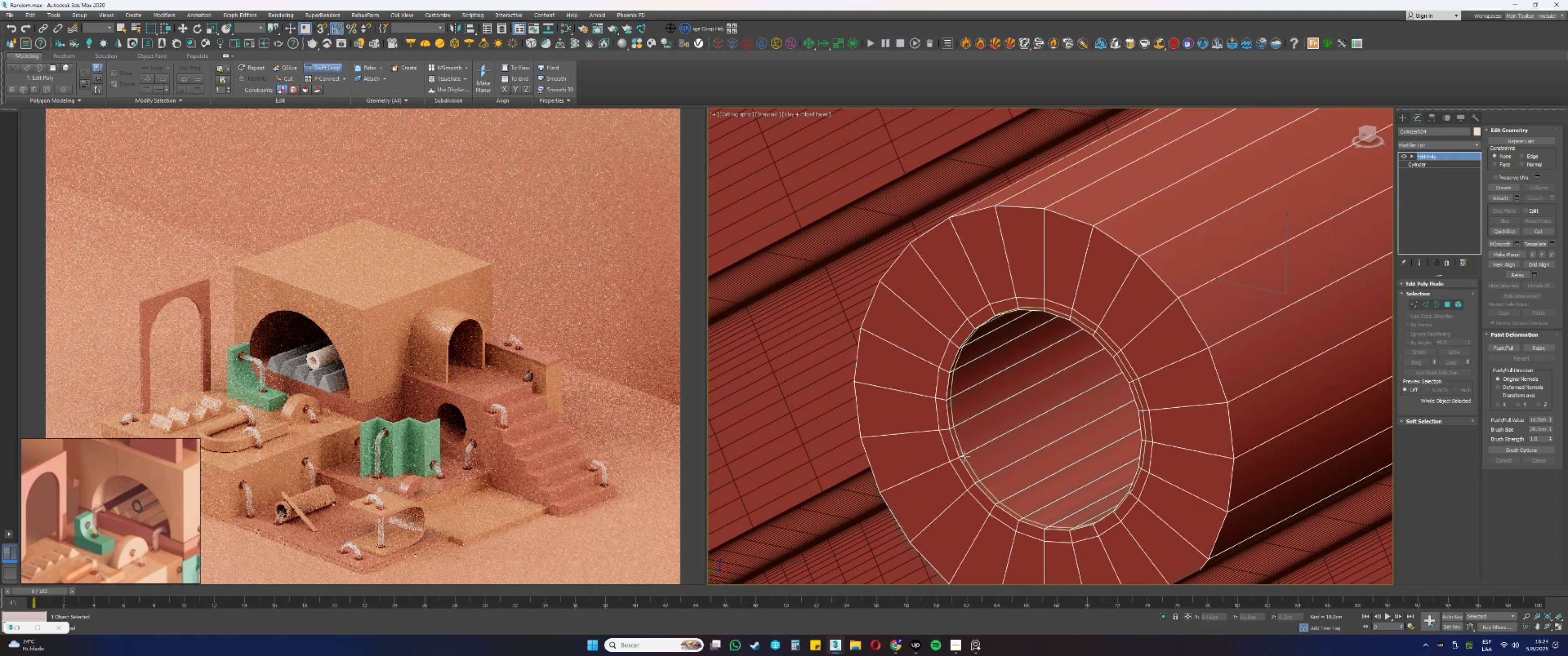 
left_click([966, 454])
 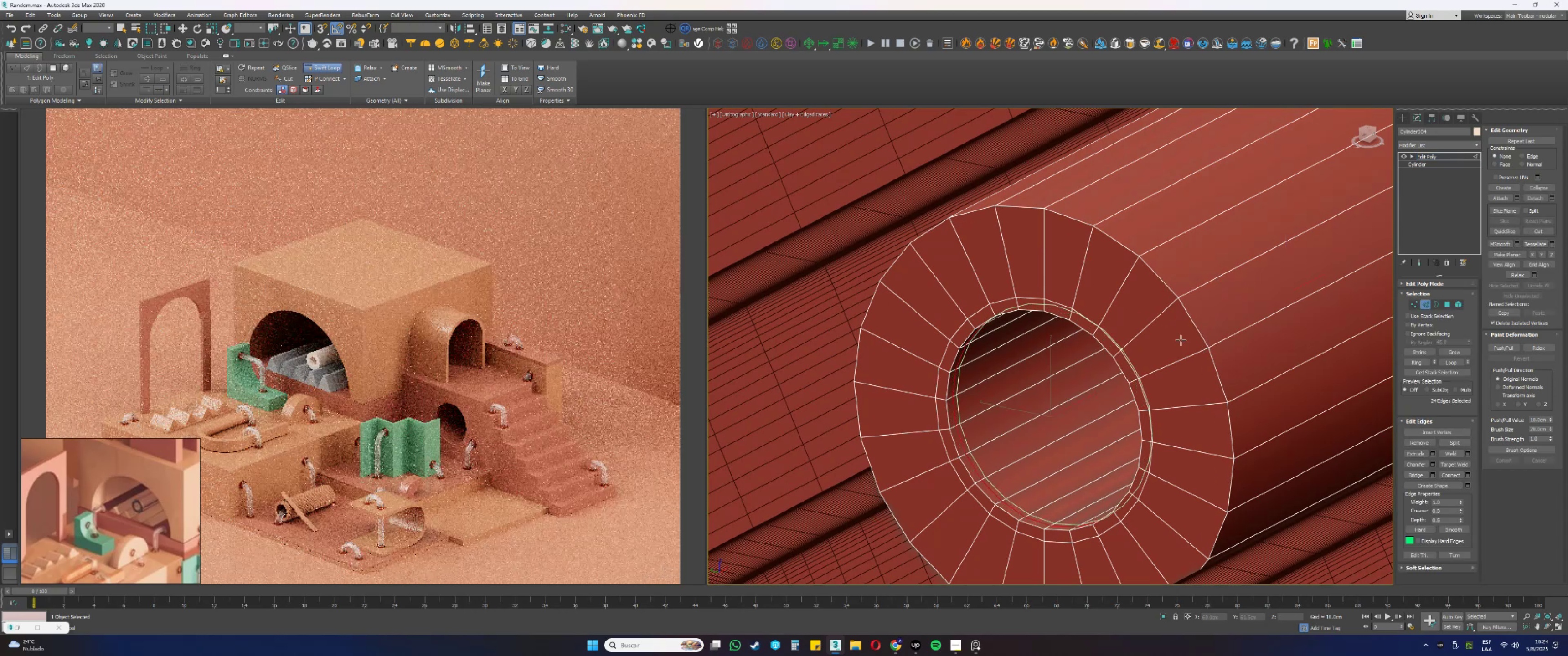 
scroll: coordinate [1165, 312], scroll_direction: down, amount: 1.0
 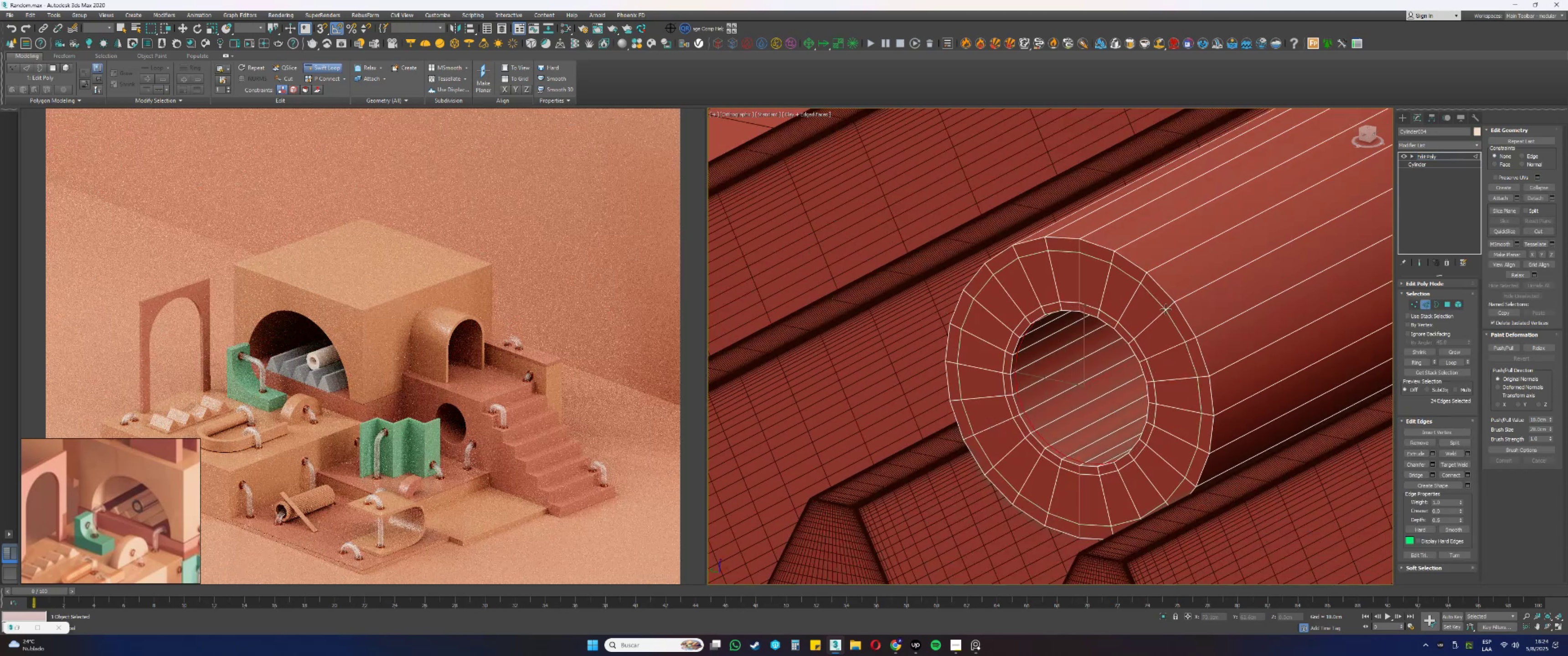 
left_click([1166, 309])
 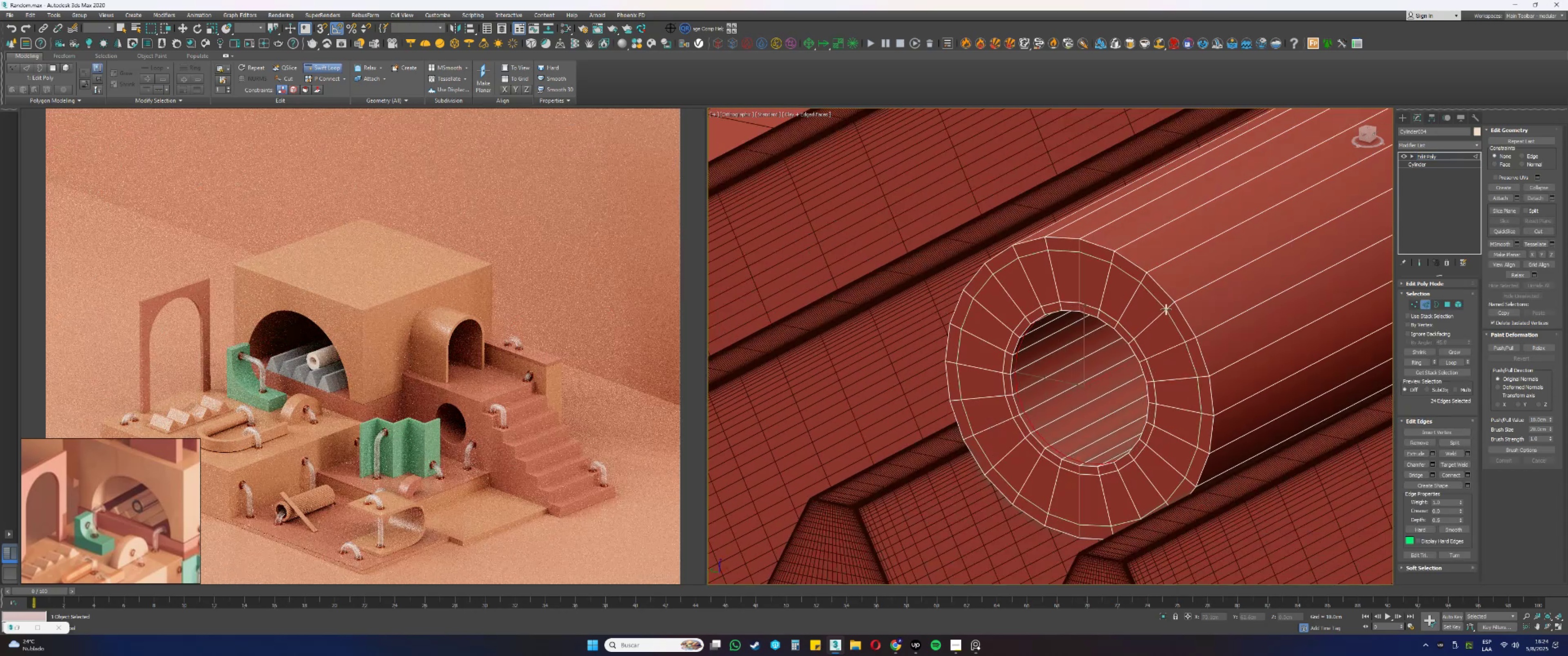 
hold_key(key=ControlLeft, duration=1.24)
hold_key(key=AltLeft, duration=1.25)
left_click_drag(start_coordinate=[1171, 315], to_coordinate=[1176, 314])
 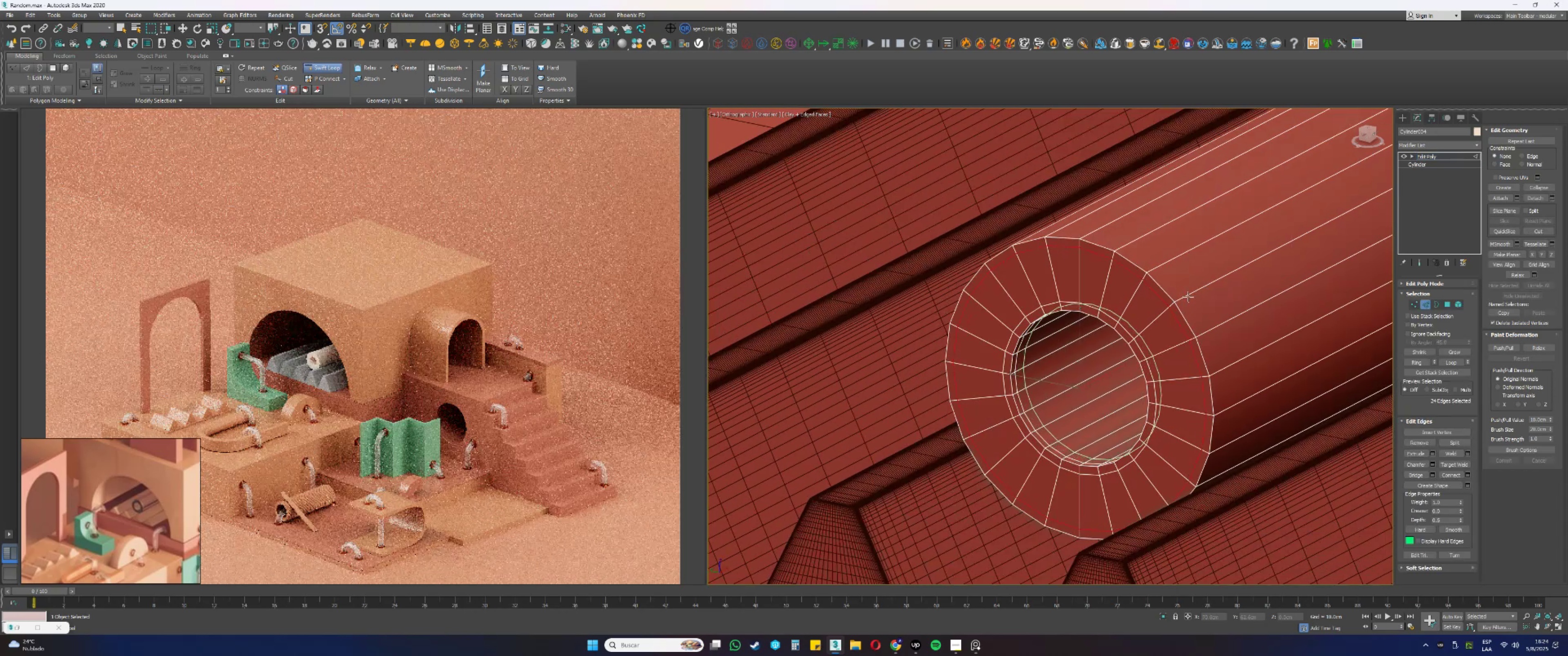 
left_click([1194, 292])
 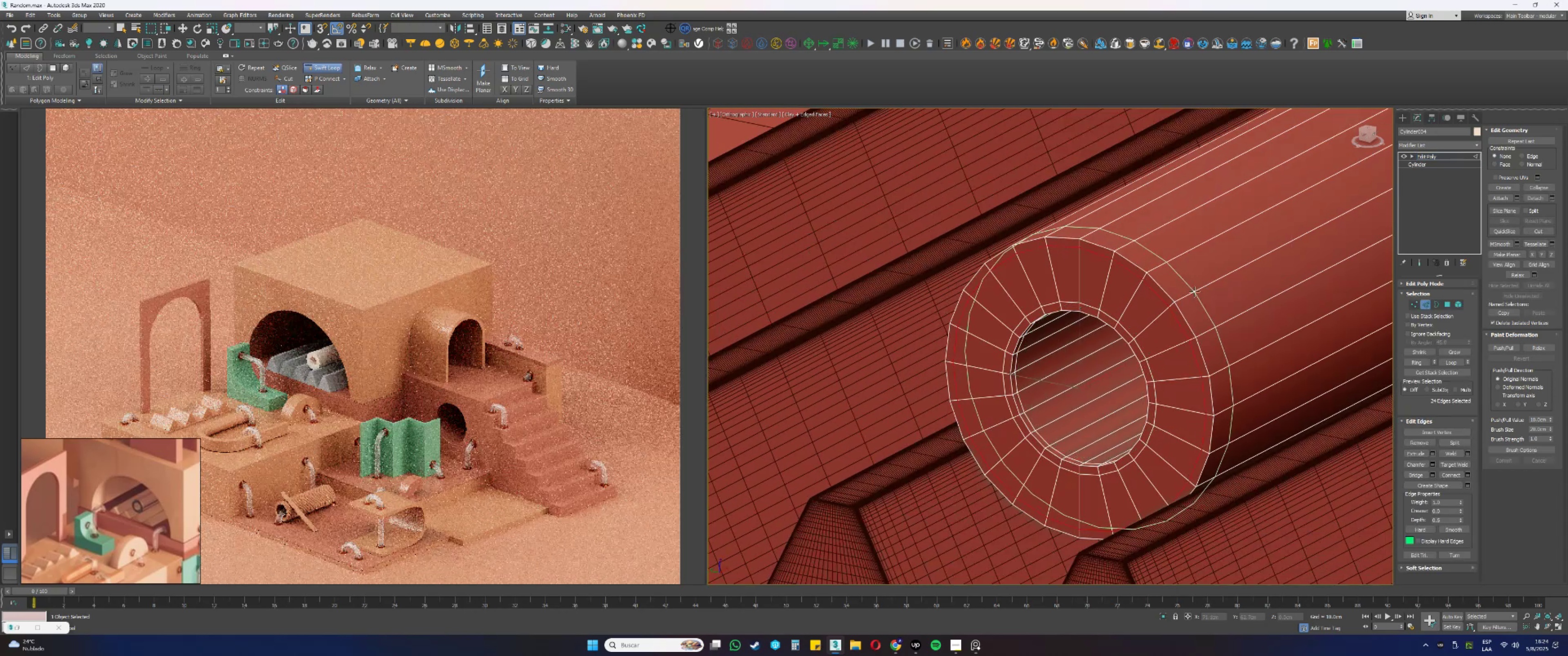 
hold_key(key=ControlLeft, duration=1.2)
hold_key(key=AltLeft, duration=1.22)
left_click_drag(start_coordinate=[1197, 295], to_coordinate=[1184, 306])
 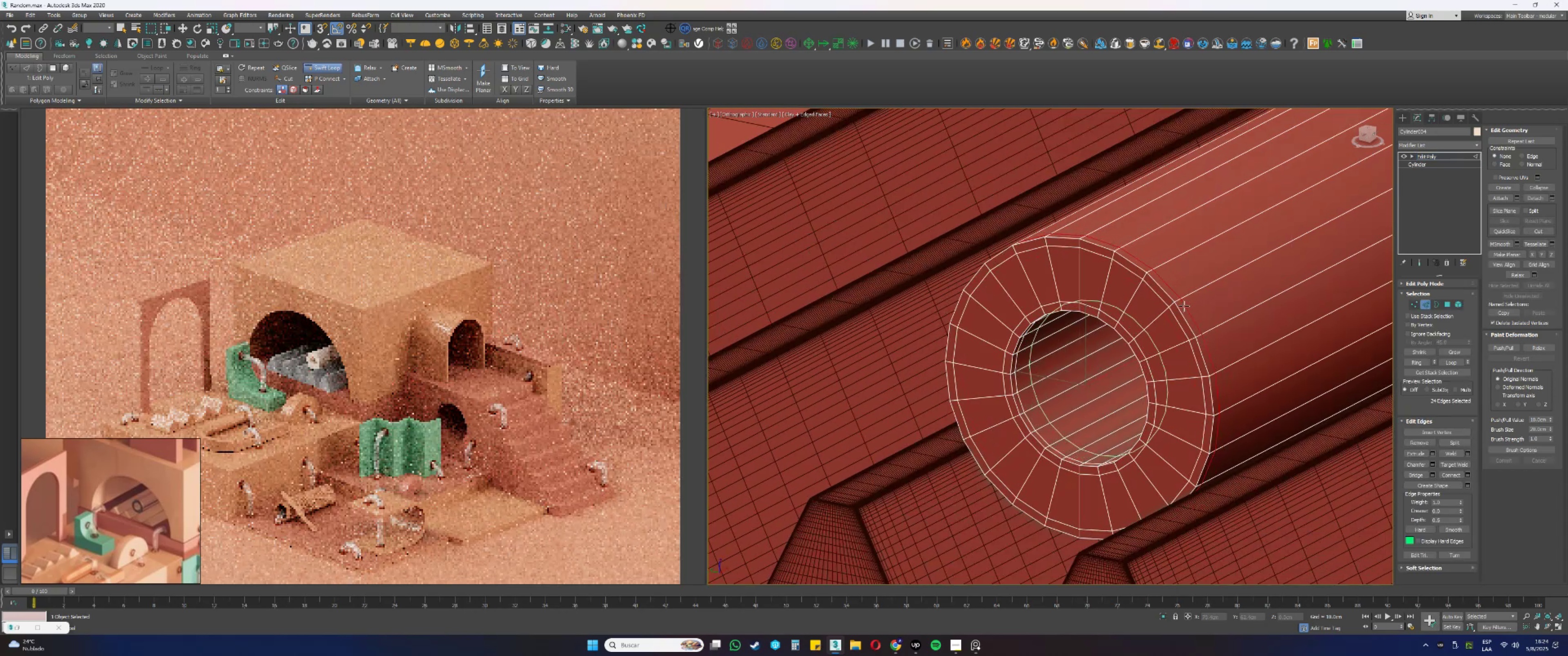 
scroll: coordinate [1049, 360], scroll_direction: down, amount: 17.0
 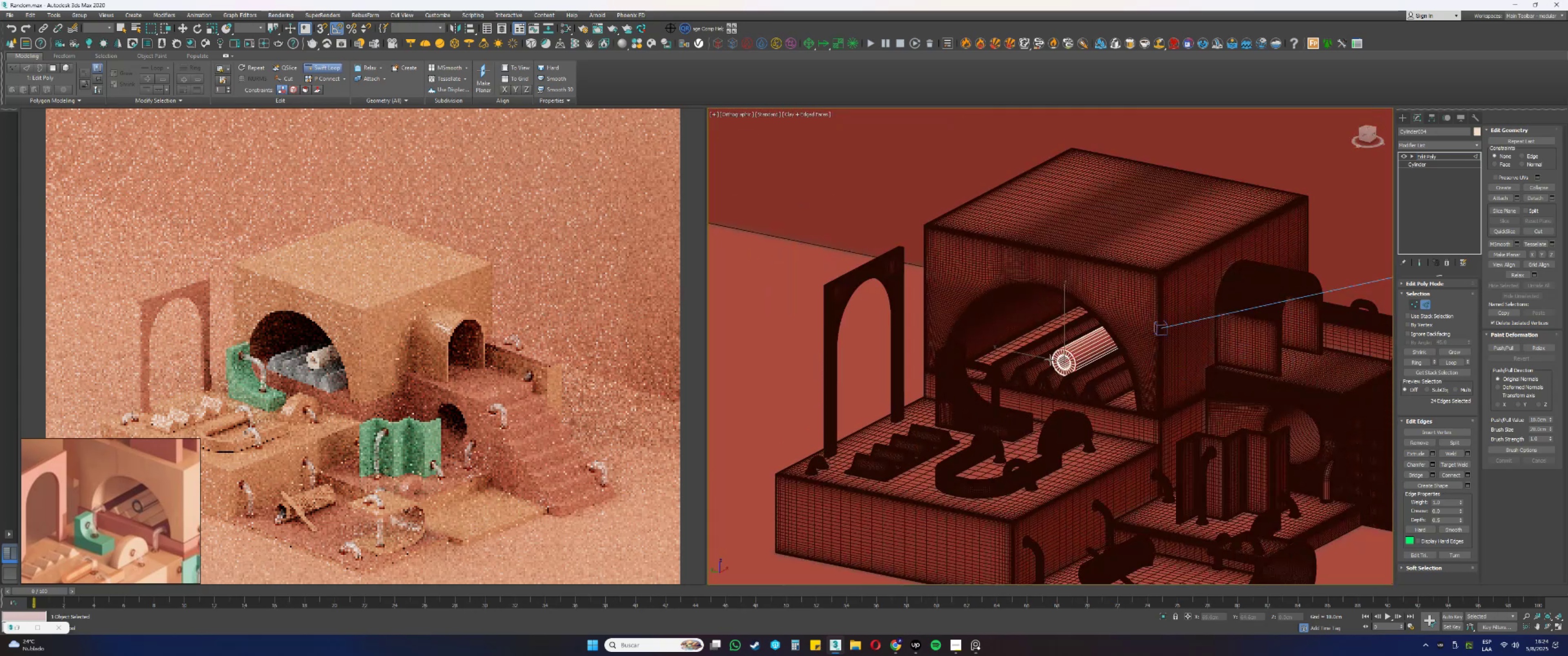 
hold_key(key=AltLeft, duration=0.63)
 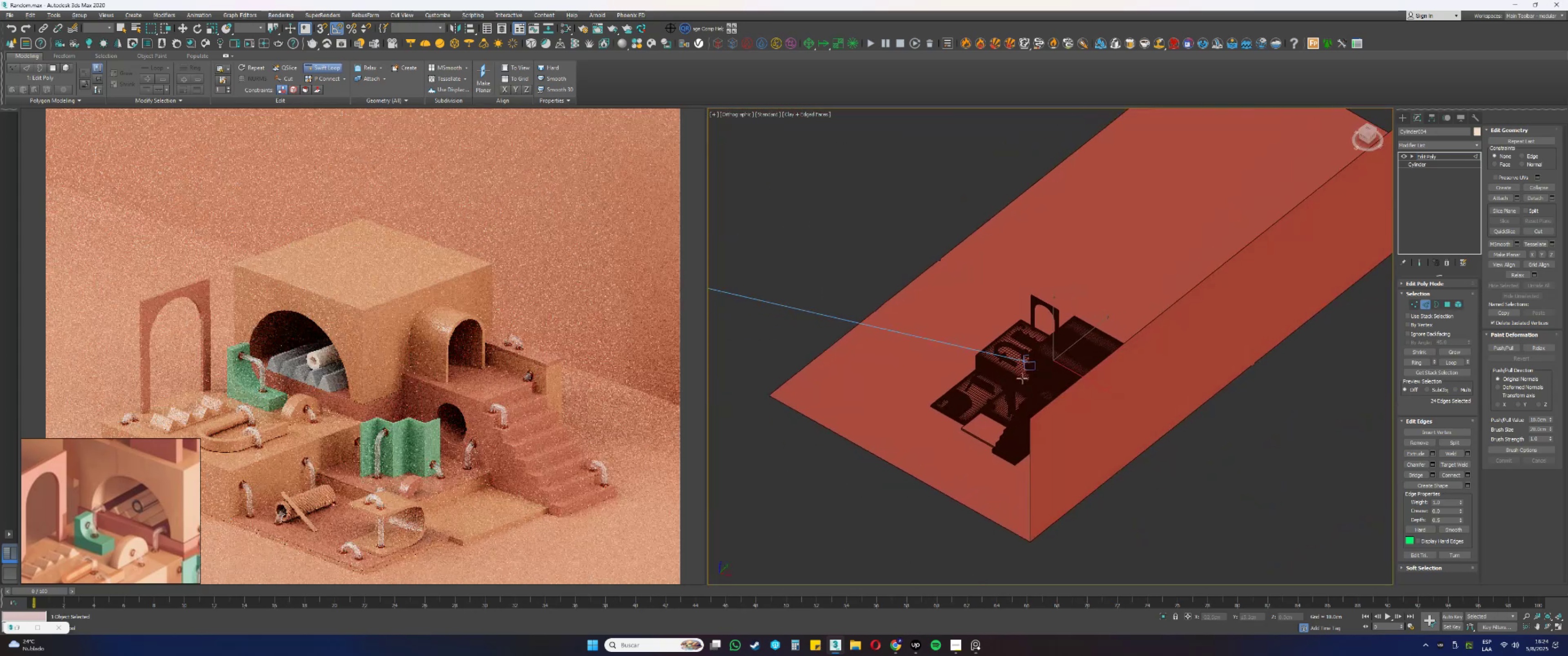 
key(Alt+AltLeft)
 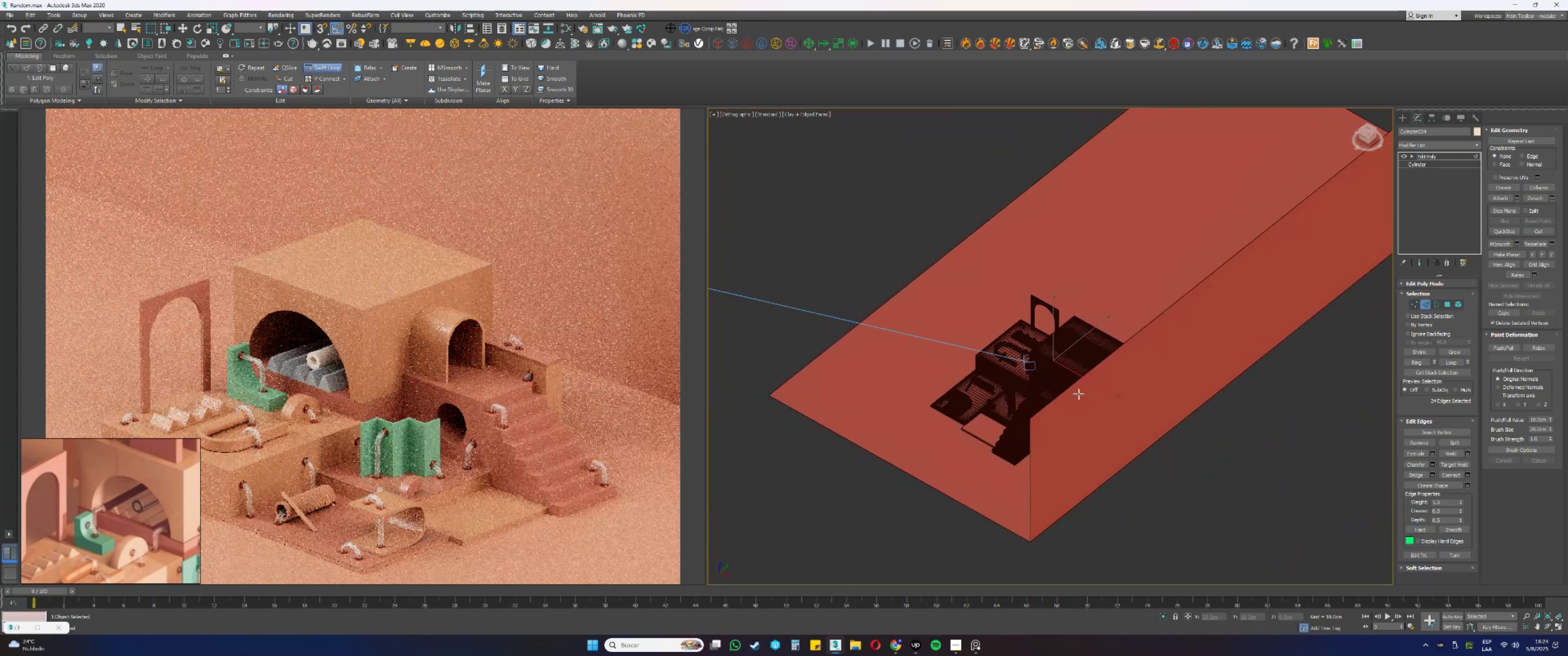 
key(Alt+AltLeft)
 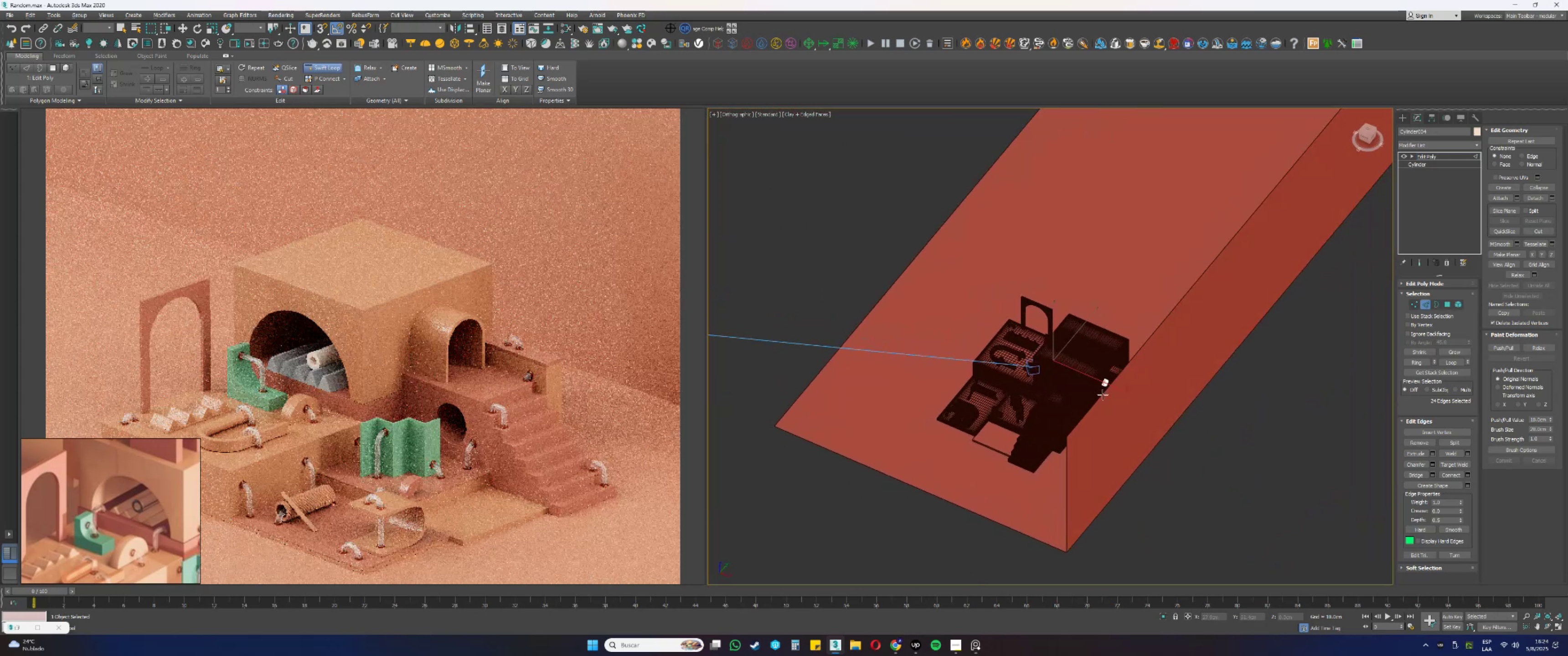 
scroll: coordinate [1083, 359], scroll_direction: up, amount: 14.0
 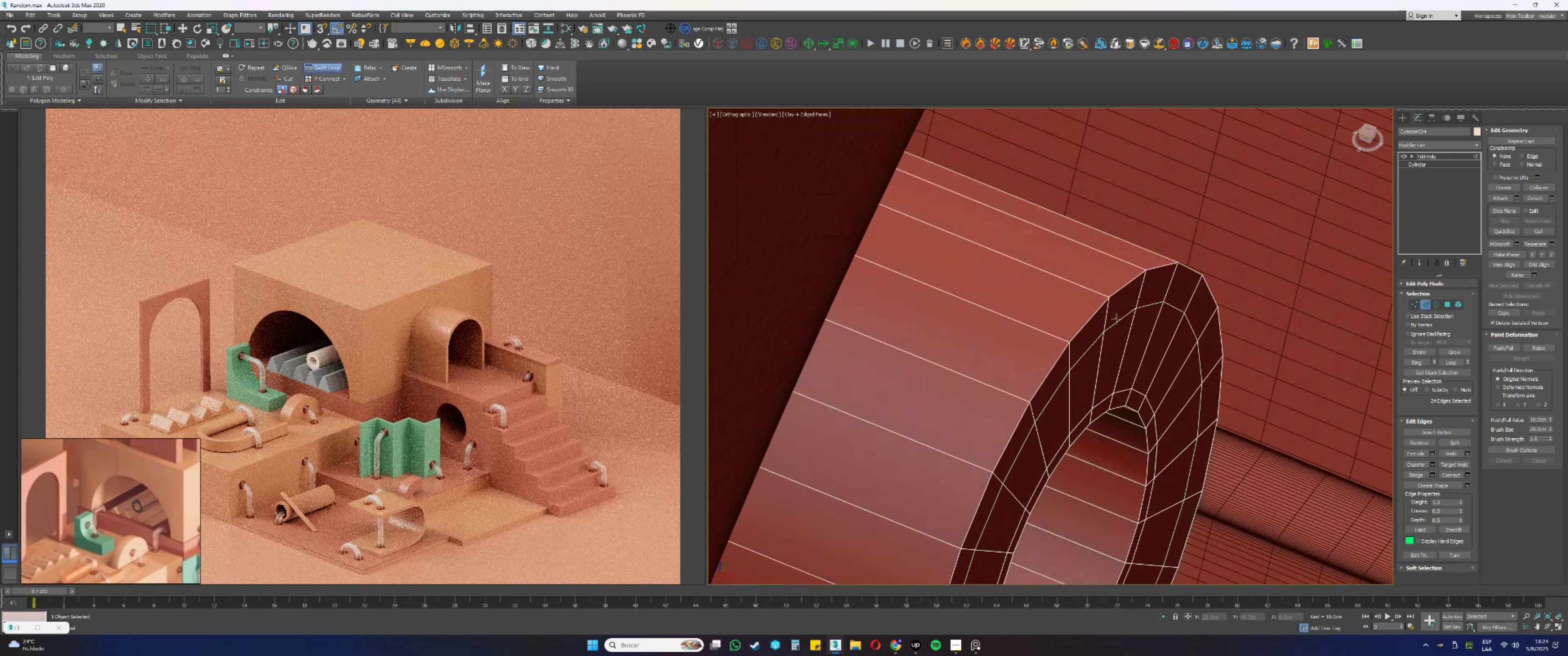 
left_click([1109, 322])
 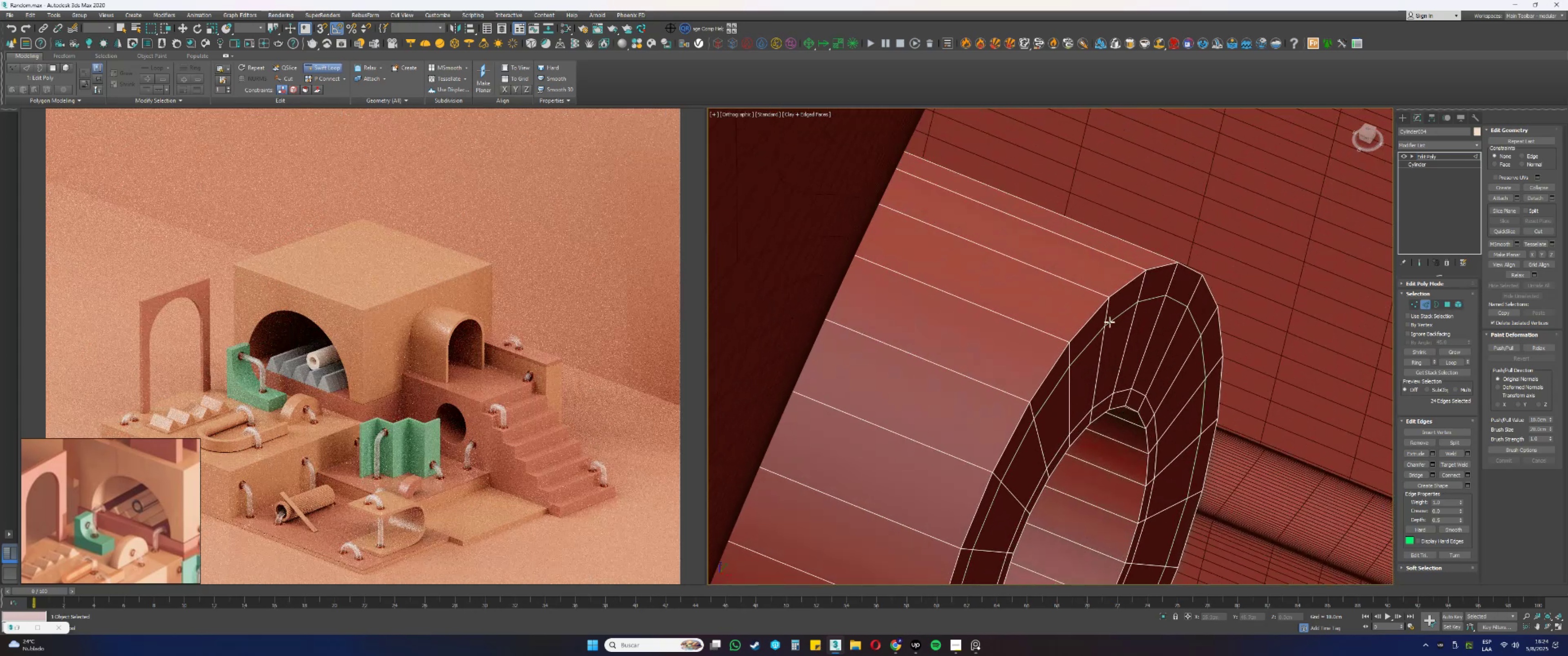 
hold_key(key=ControlLeft, duration=1.29)
hold_key(key=AltLeft, duration=1.27)
left_click_drag(start_coordinate=[1115, 316], to_coordinate=[1115, 311])
 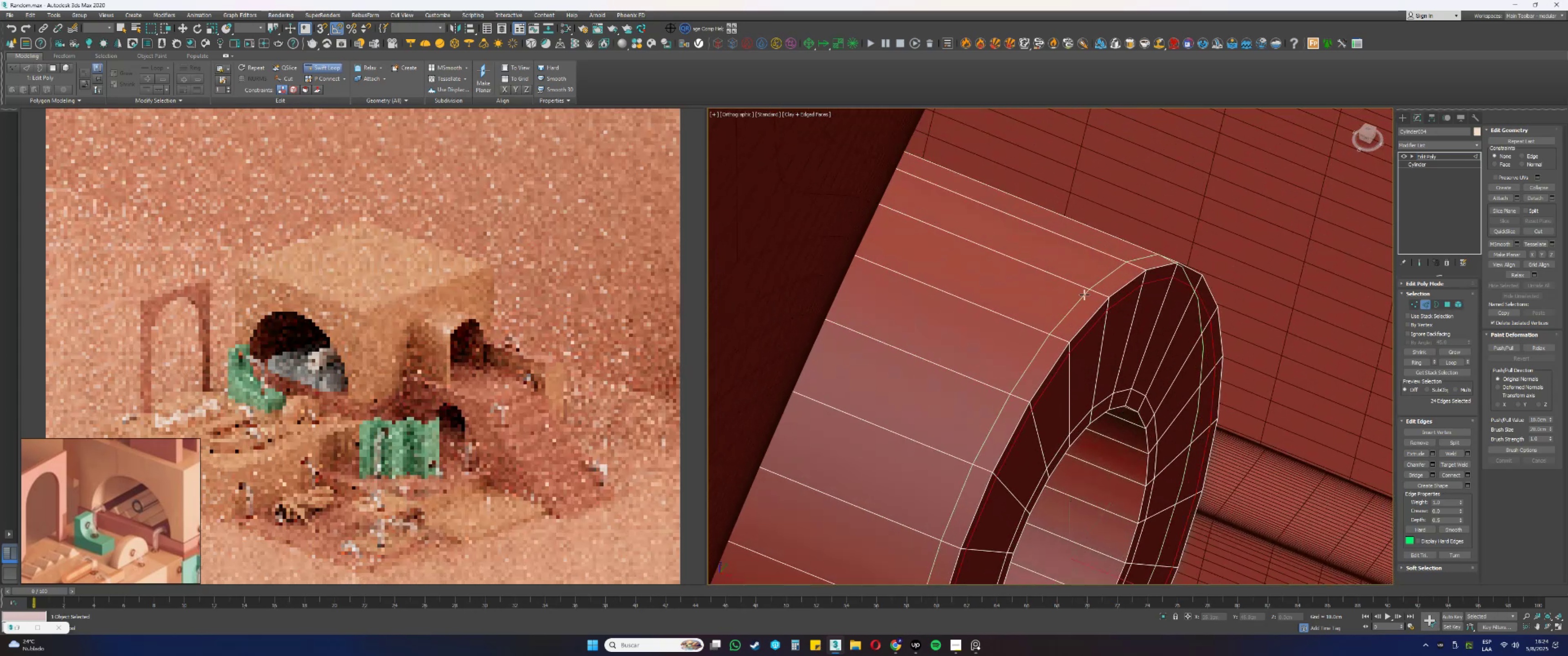 
left_click([1077, 288])
 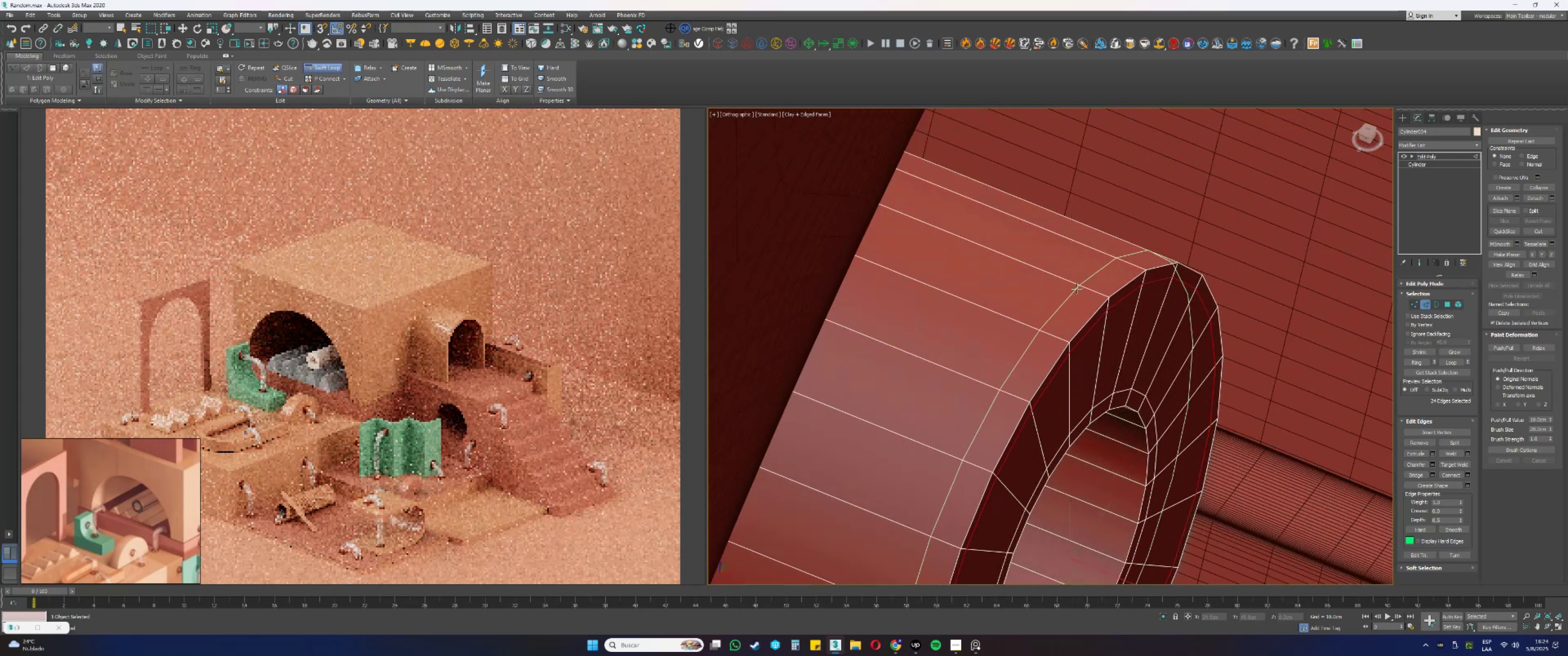 
hold_key(key=ControlLeft, duration=3.0)
hold_key(key=AltLeft, duration=1.54)
left_click_drag(start_coordinate=[1076, 289], to_coordinate=[1089, 300])
 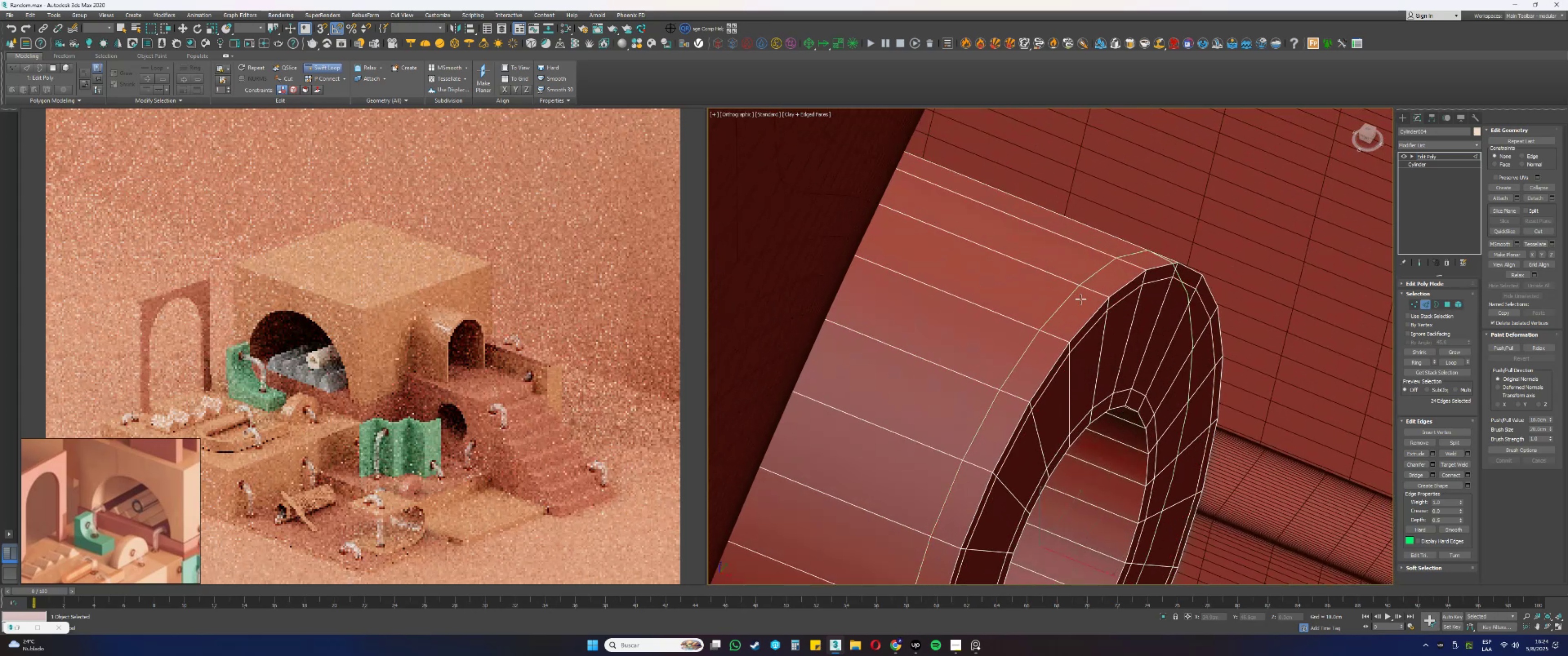 
left_click_drag(start_coordinate=[1072, 297], to_coordinate=[1092, 304])
 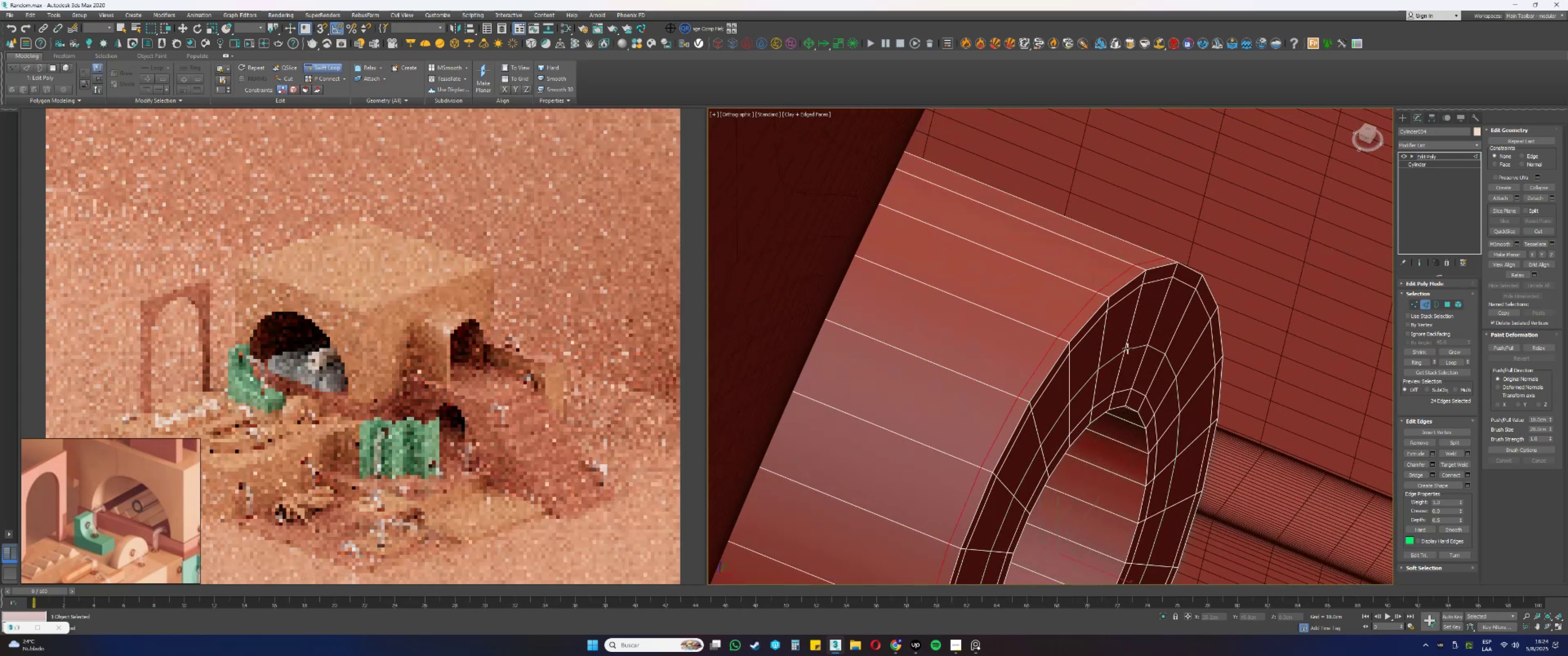 
hold_key(key=AltLeft, duration=1.43)
 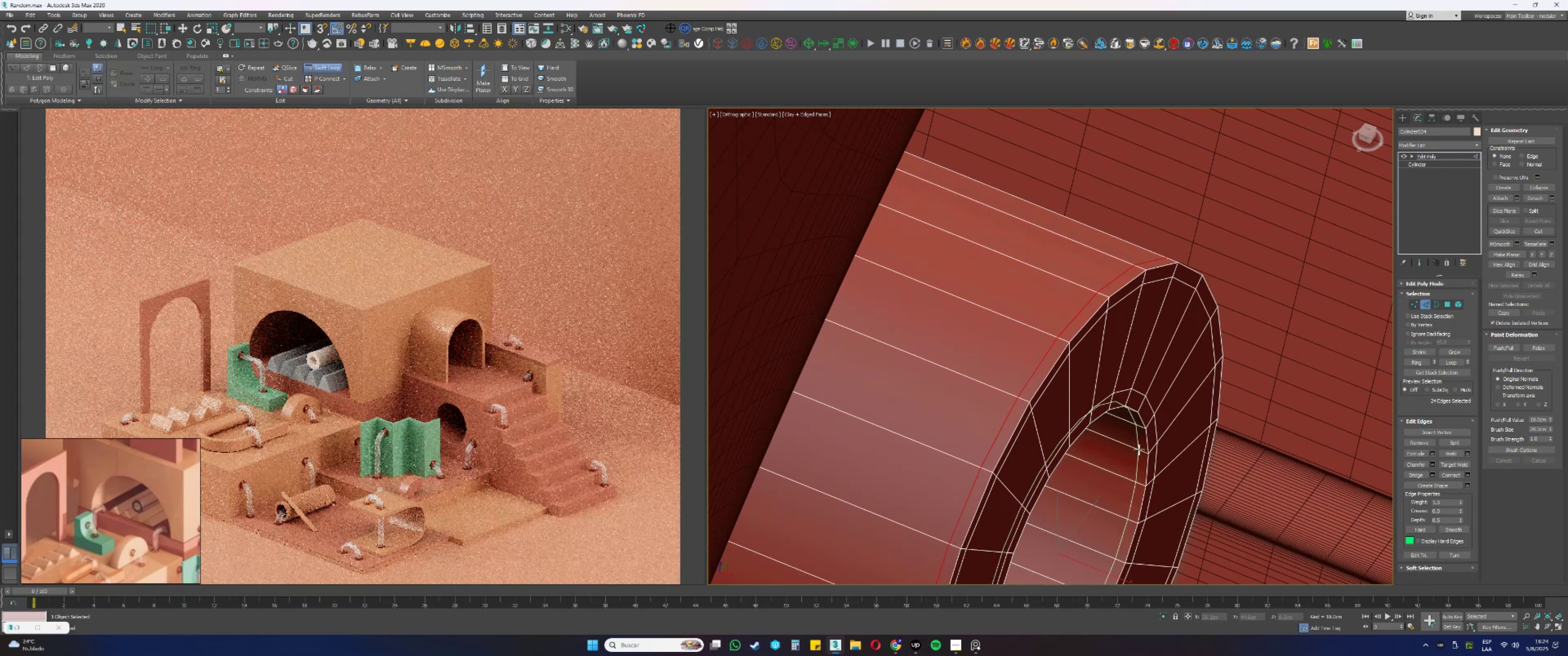 
left_click([1137, 450])
 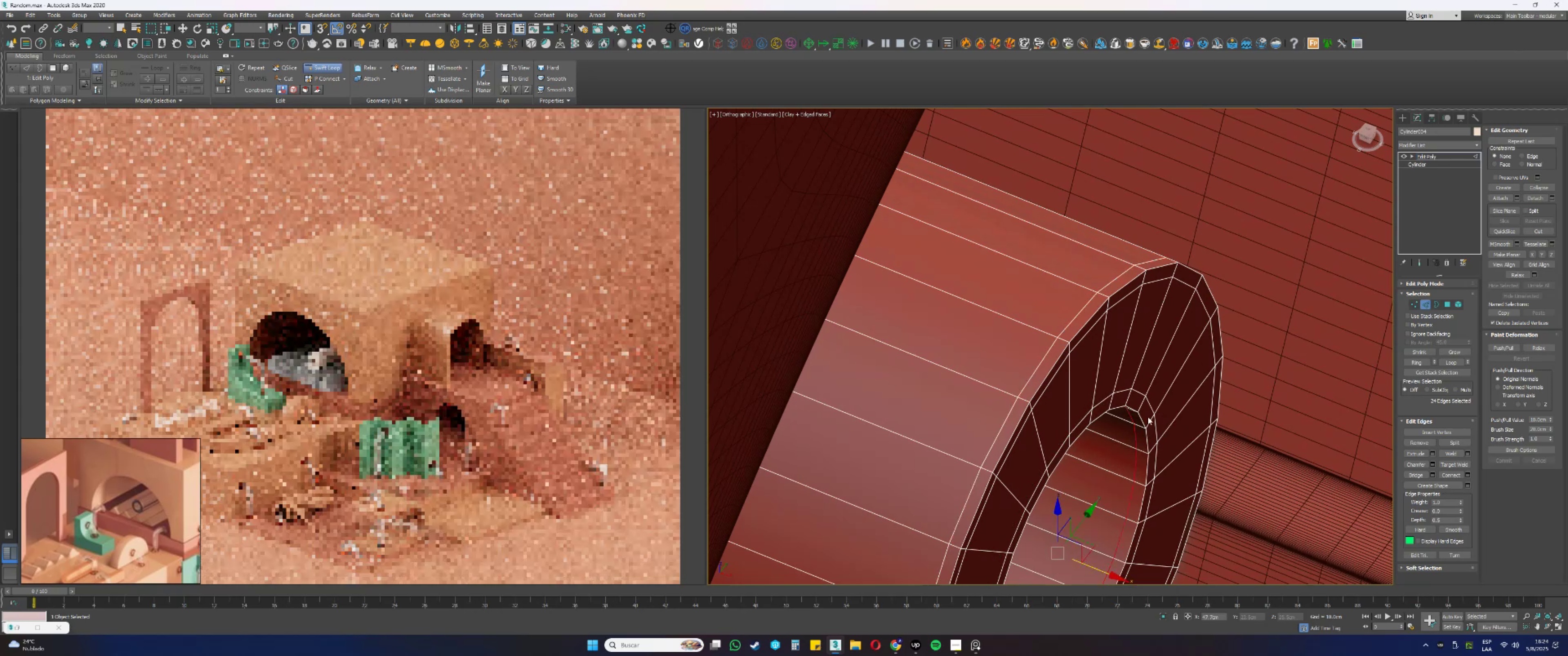 
scroll: coordinate [1170, 390], scroll_direction: down, amount: 5.0
 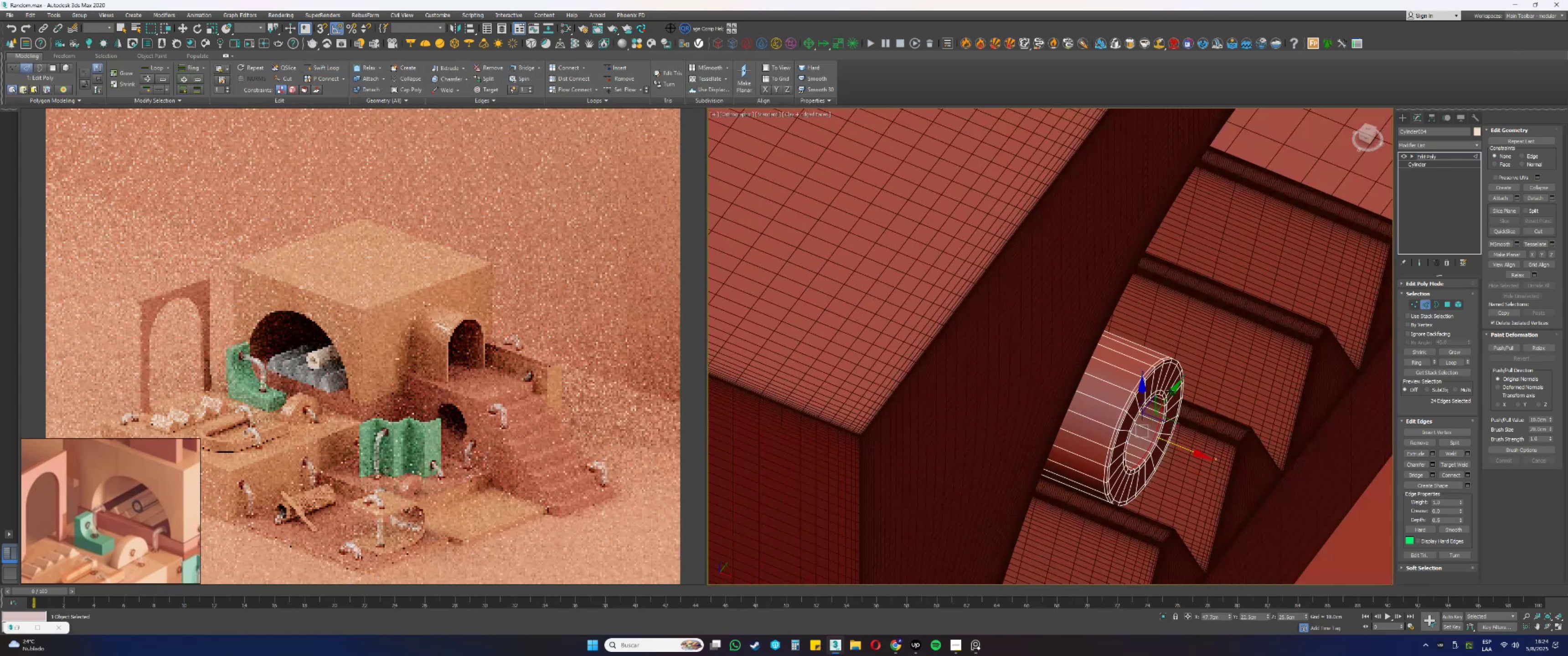 
key(2)
 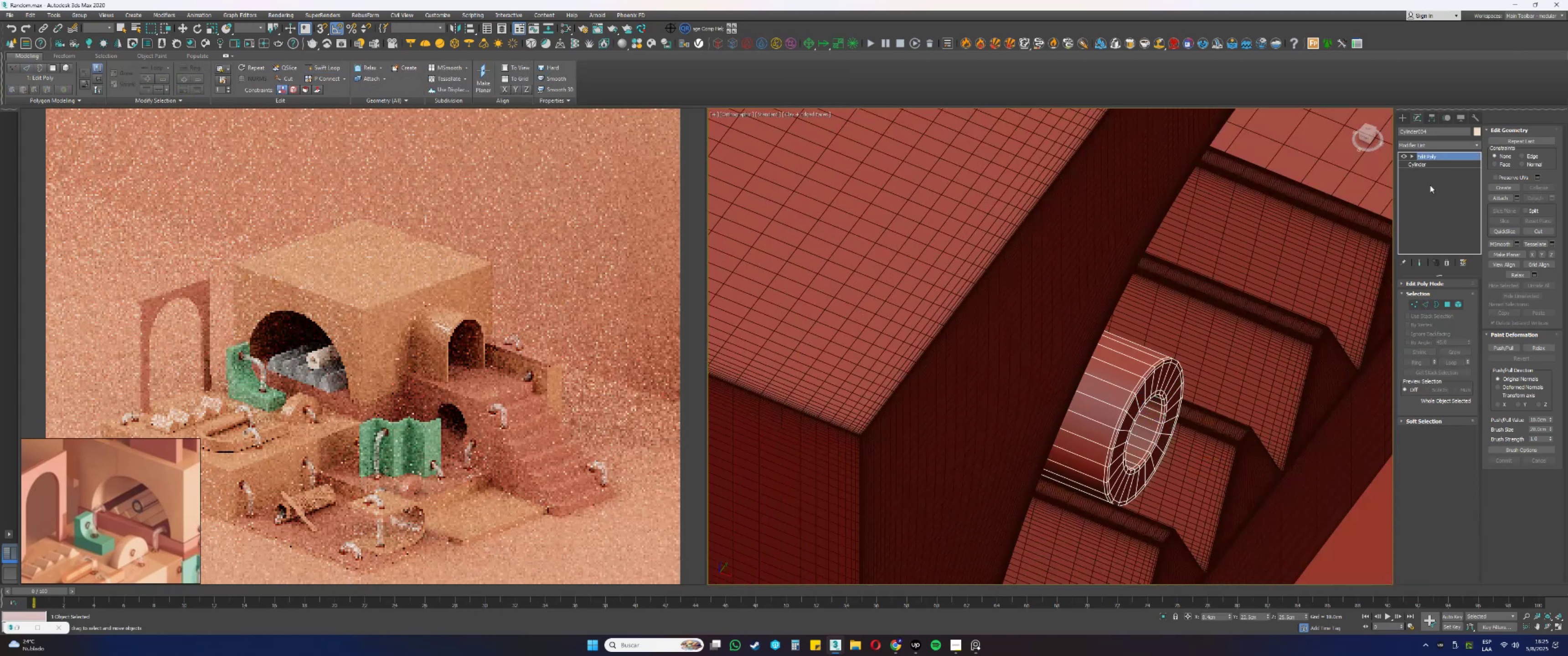 
right_click([1425, 157])
 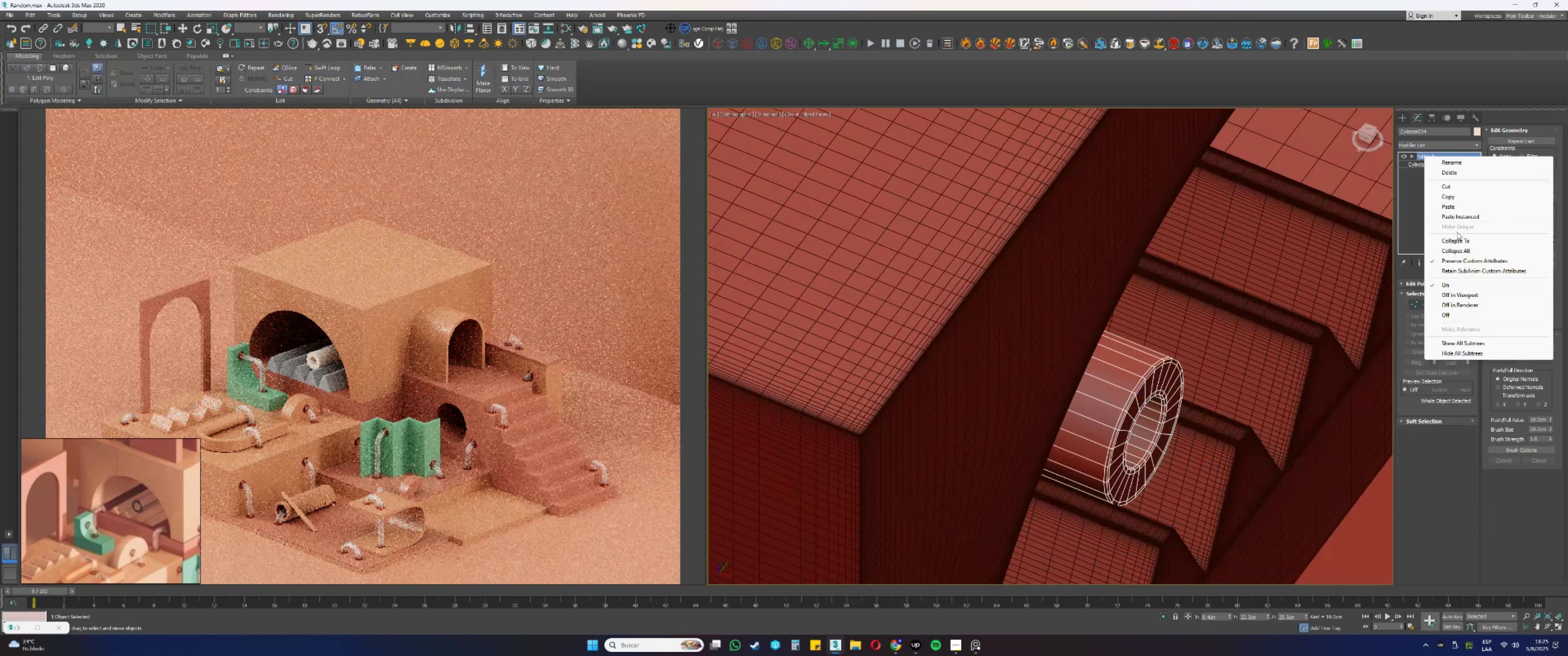 
left_click([1452, 250])
 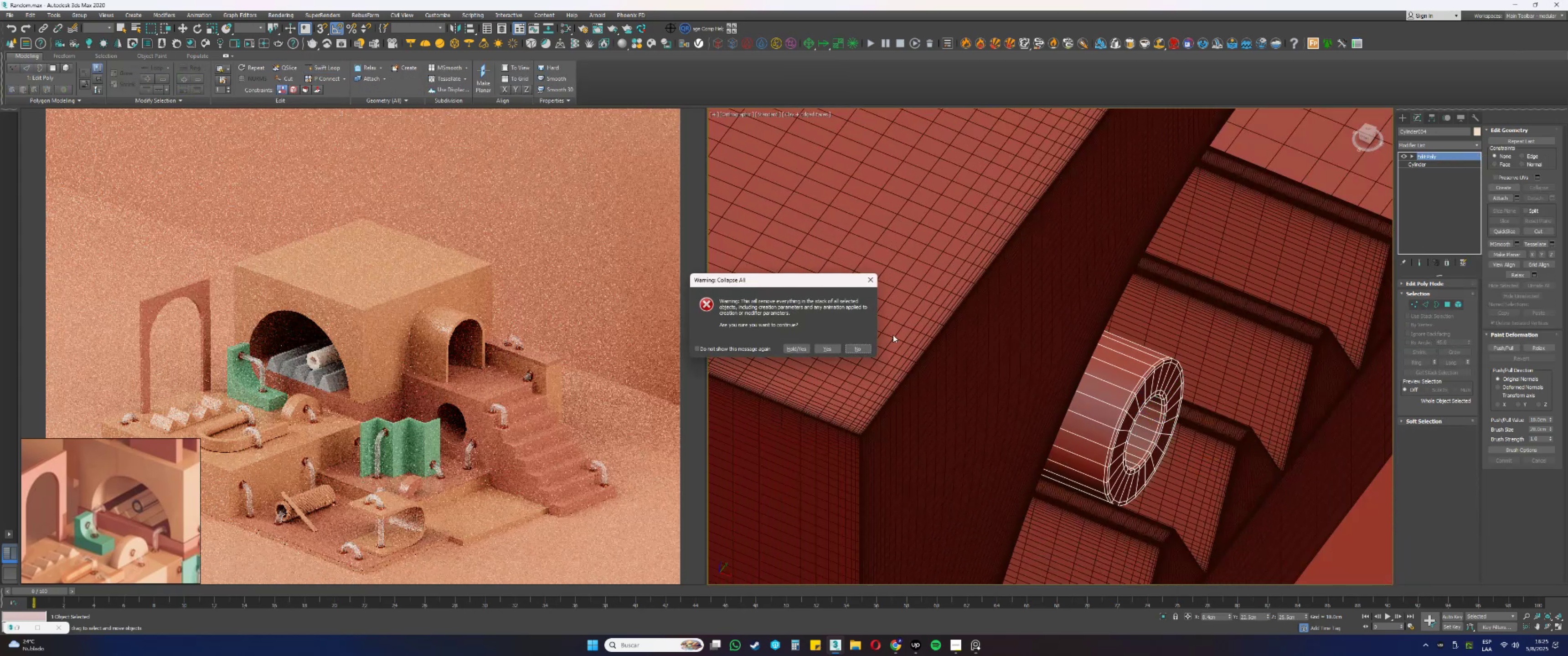 
left_click([825, 351])
 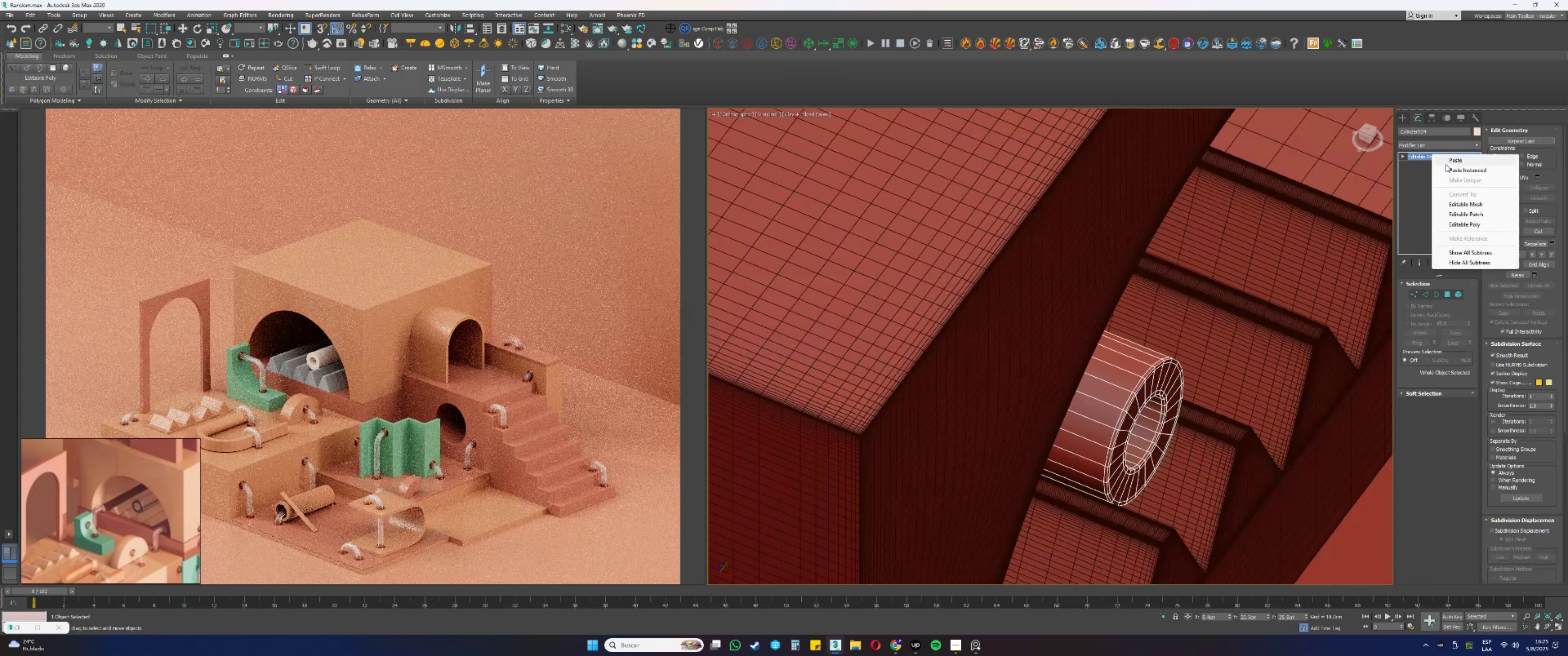 
left_click([1462, 172])
 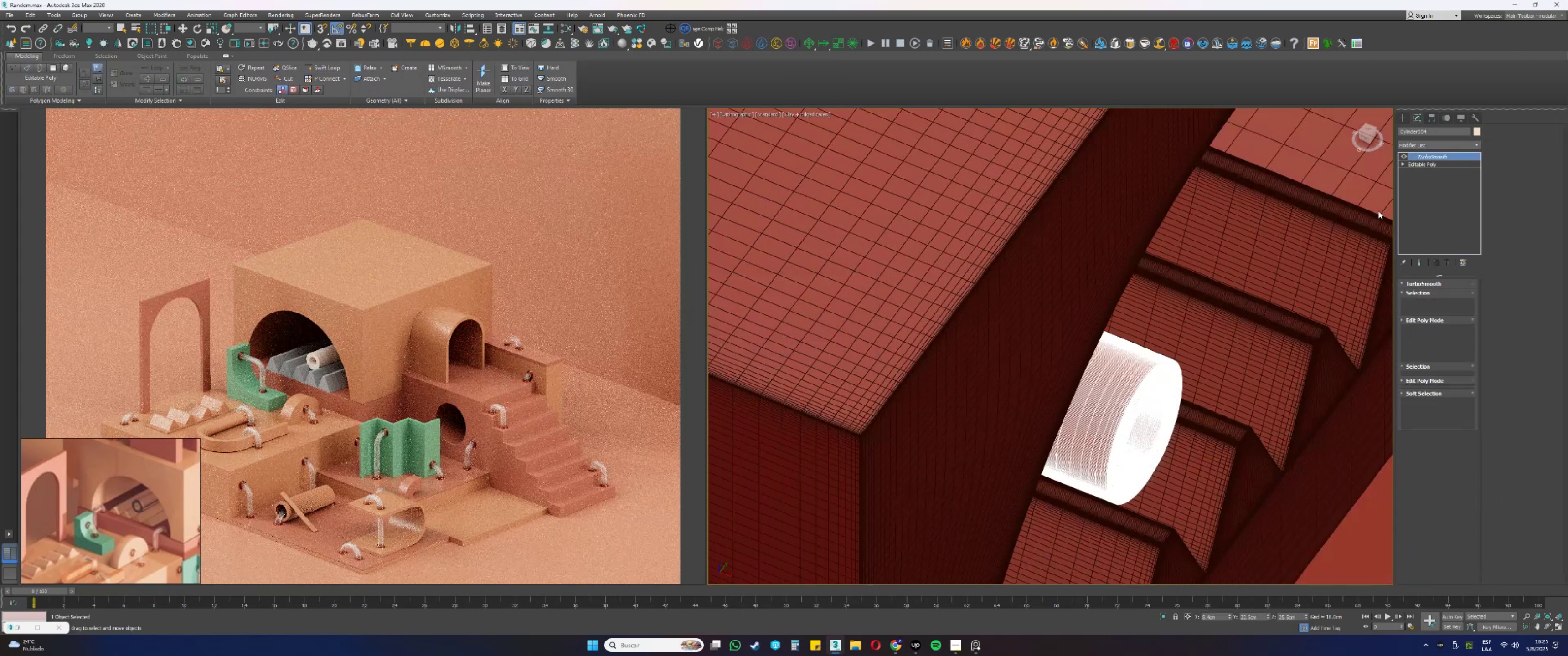 
scroll: coordinate [1080, 345], scroll_direction: down, amount: 9.0
 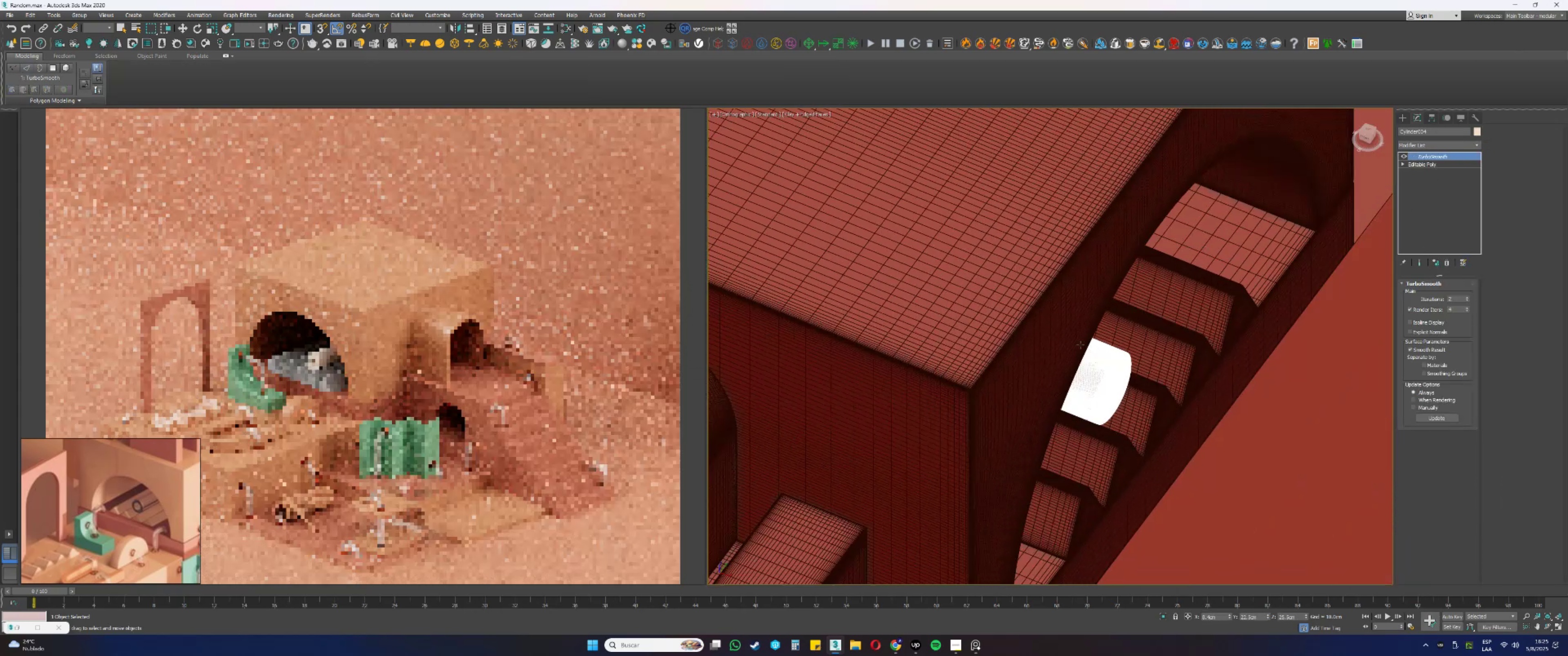 
hold_key(key=AltLeft, duration=0.78)
 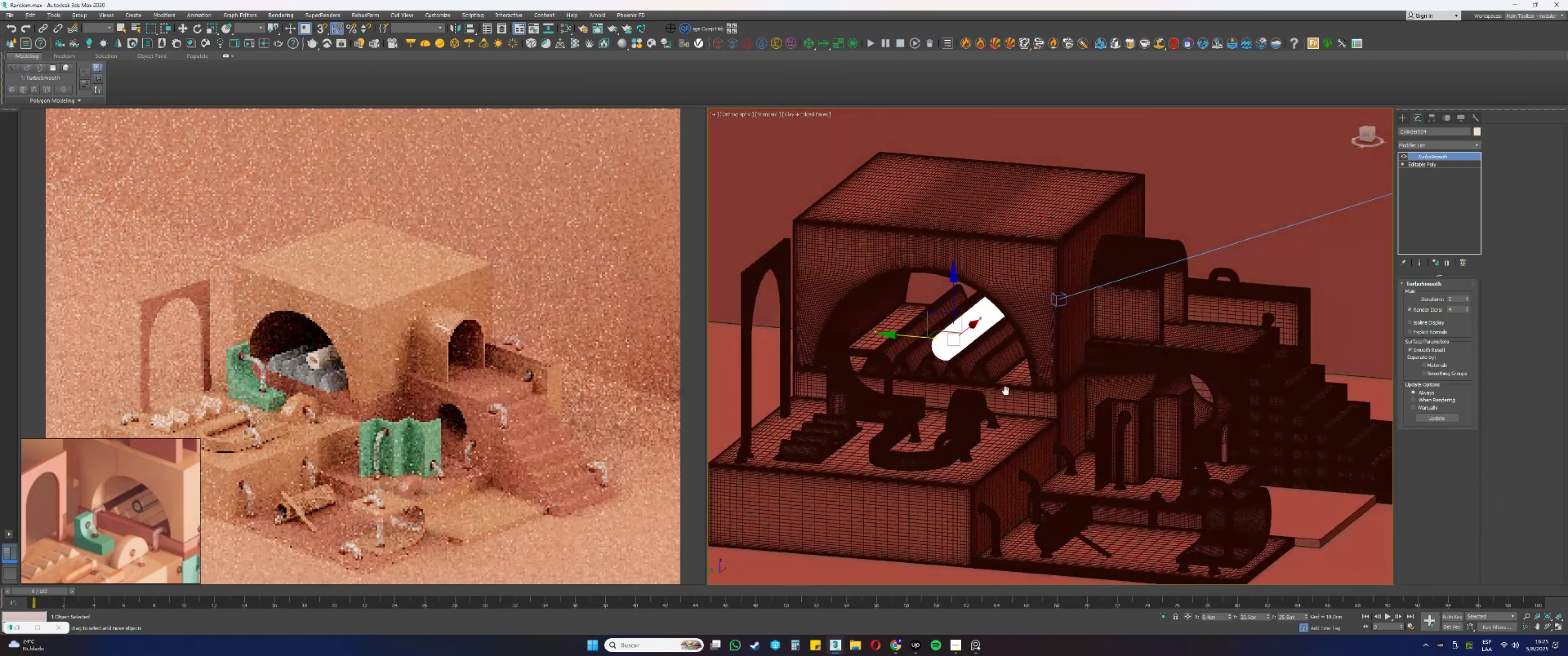 
scroll: coordinate [938, 353], scroll_direction: up, amount: 8.0
 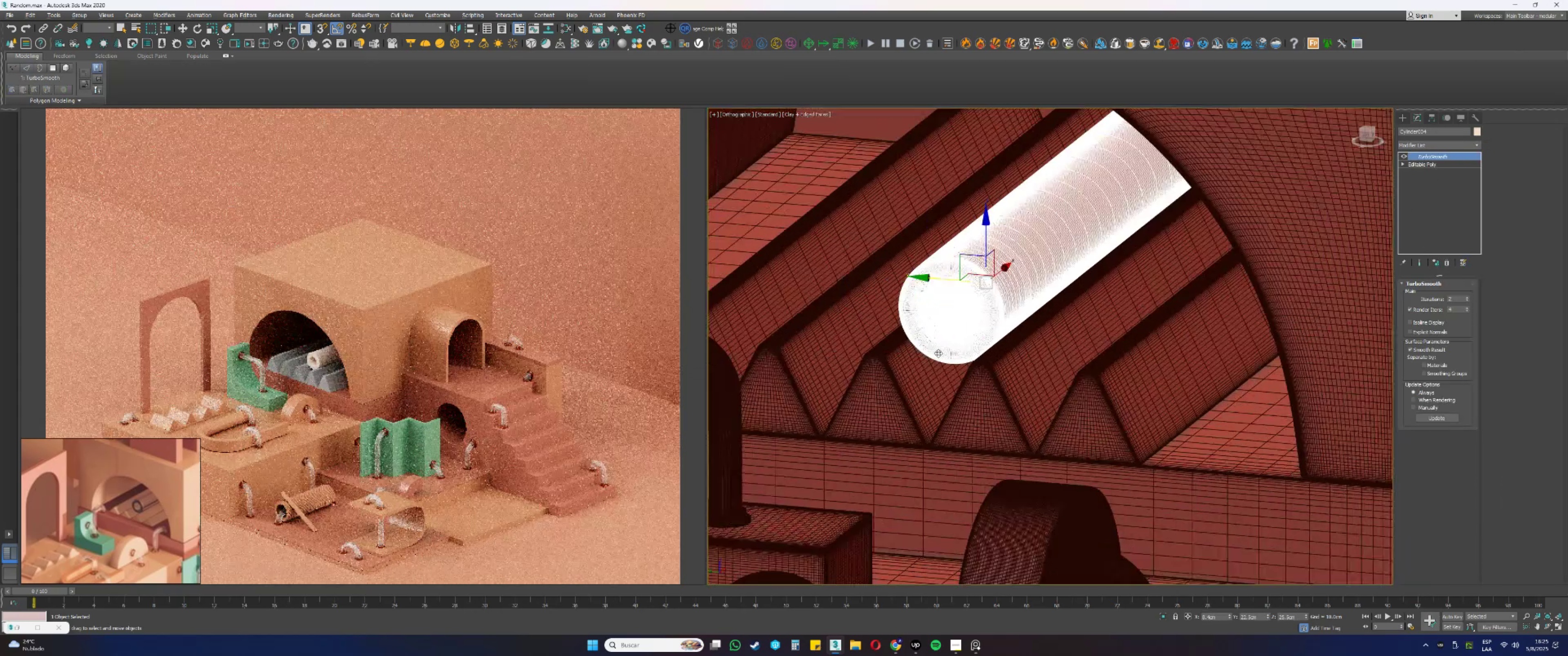 
key(F3)
 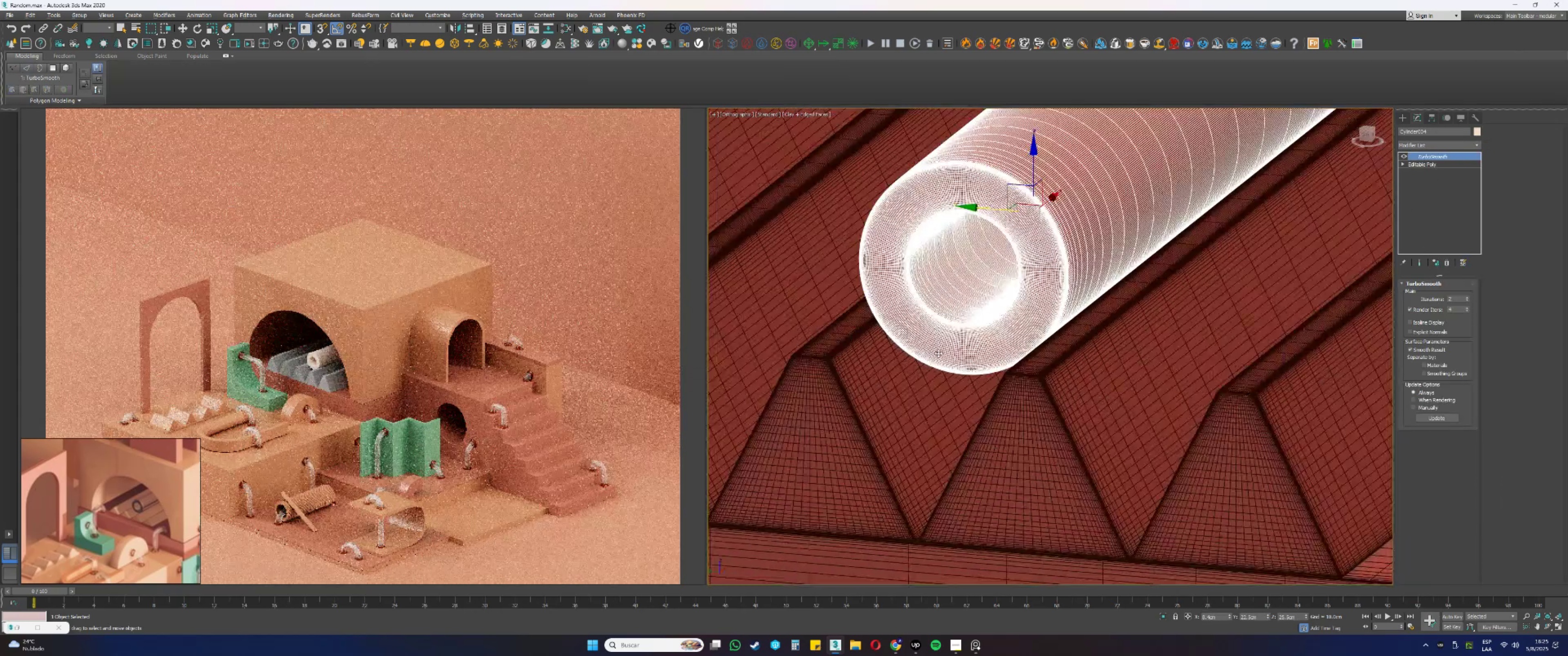 
key(F3)
 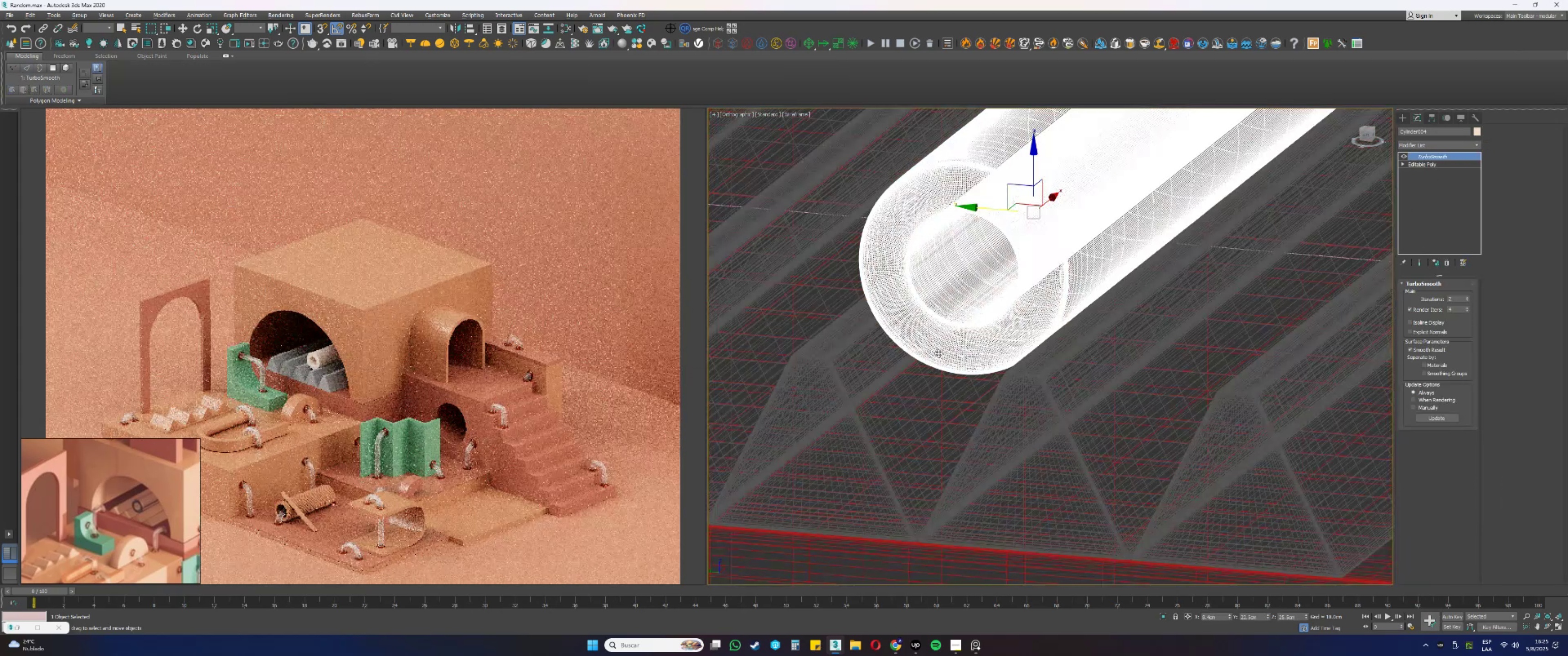 
key(F4)
 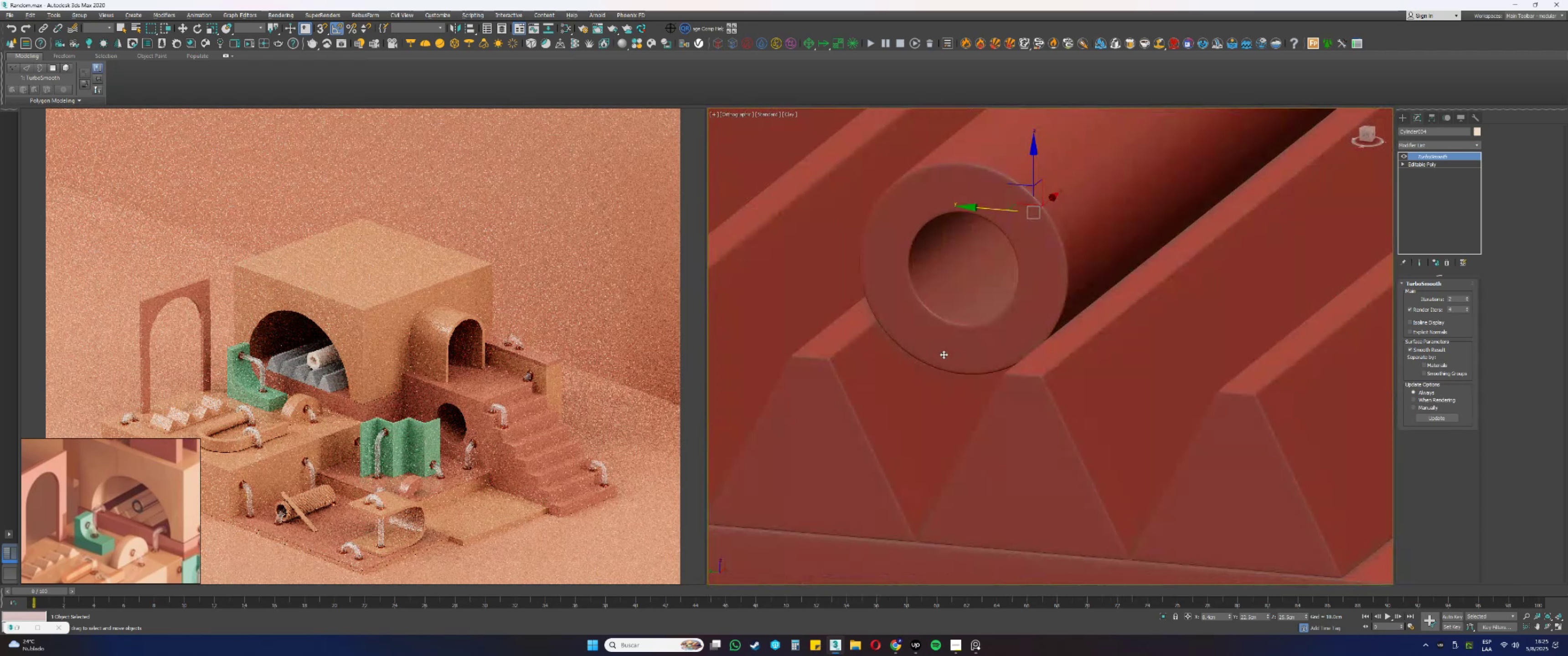 
hold_key(key=AltLeft, duration=0.38)
 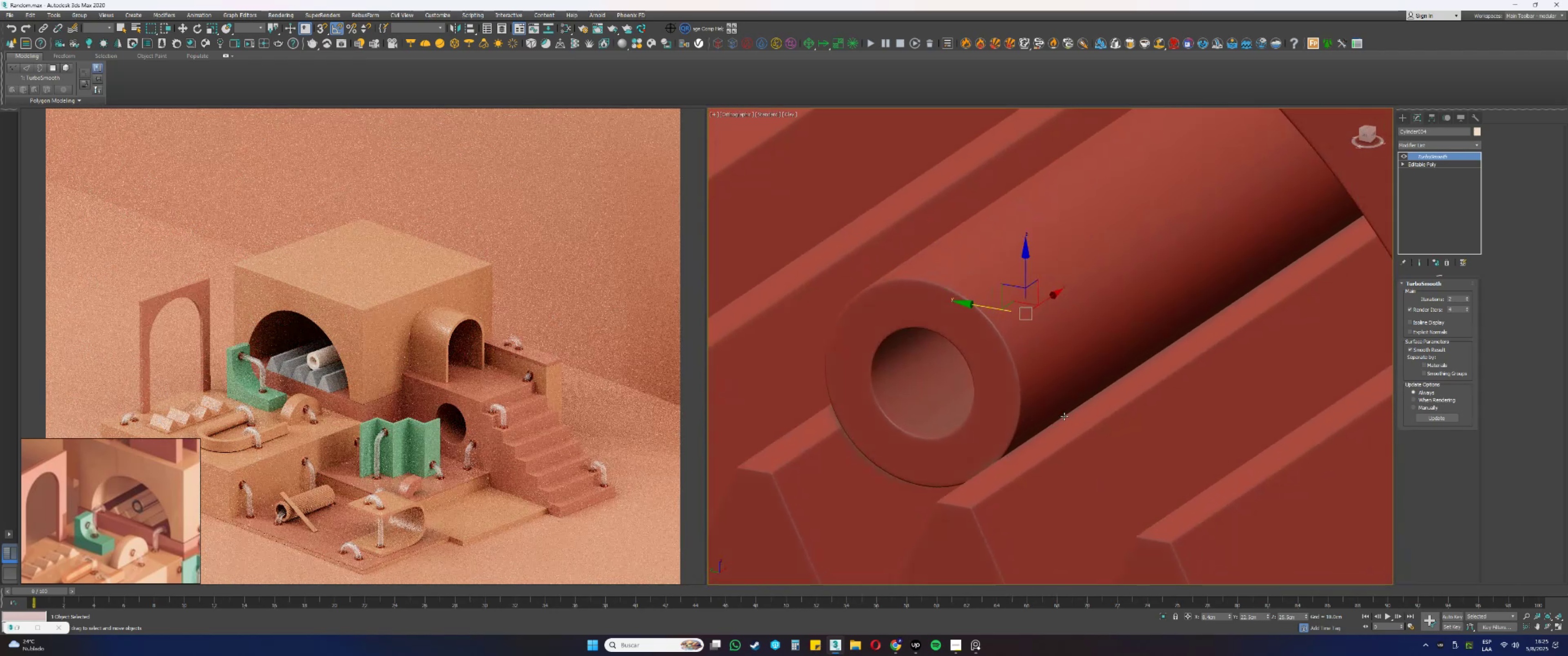 
scroll: coordinate [1064, 416], scroll_direction: down, amount: 2.0
 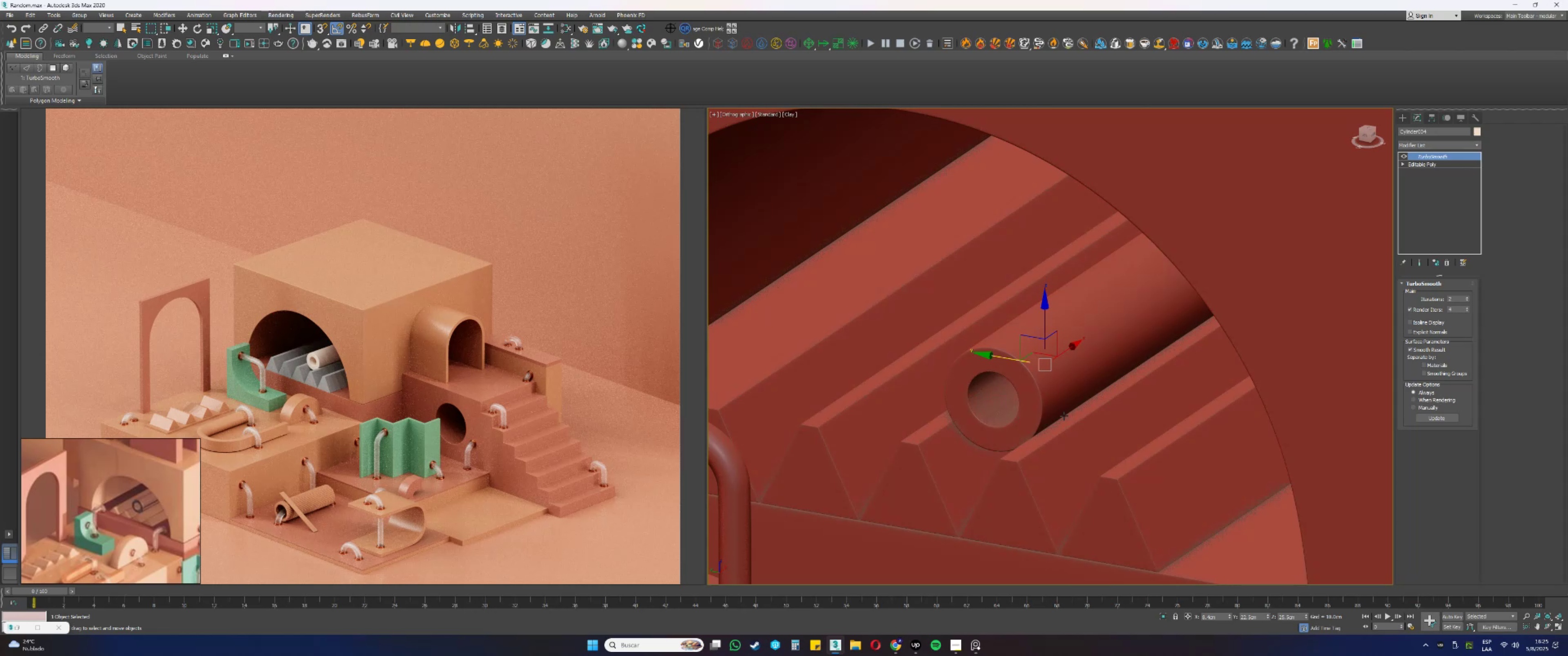 
wait(24.16)
 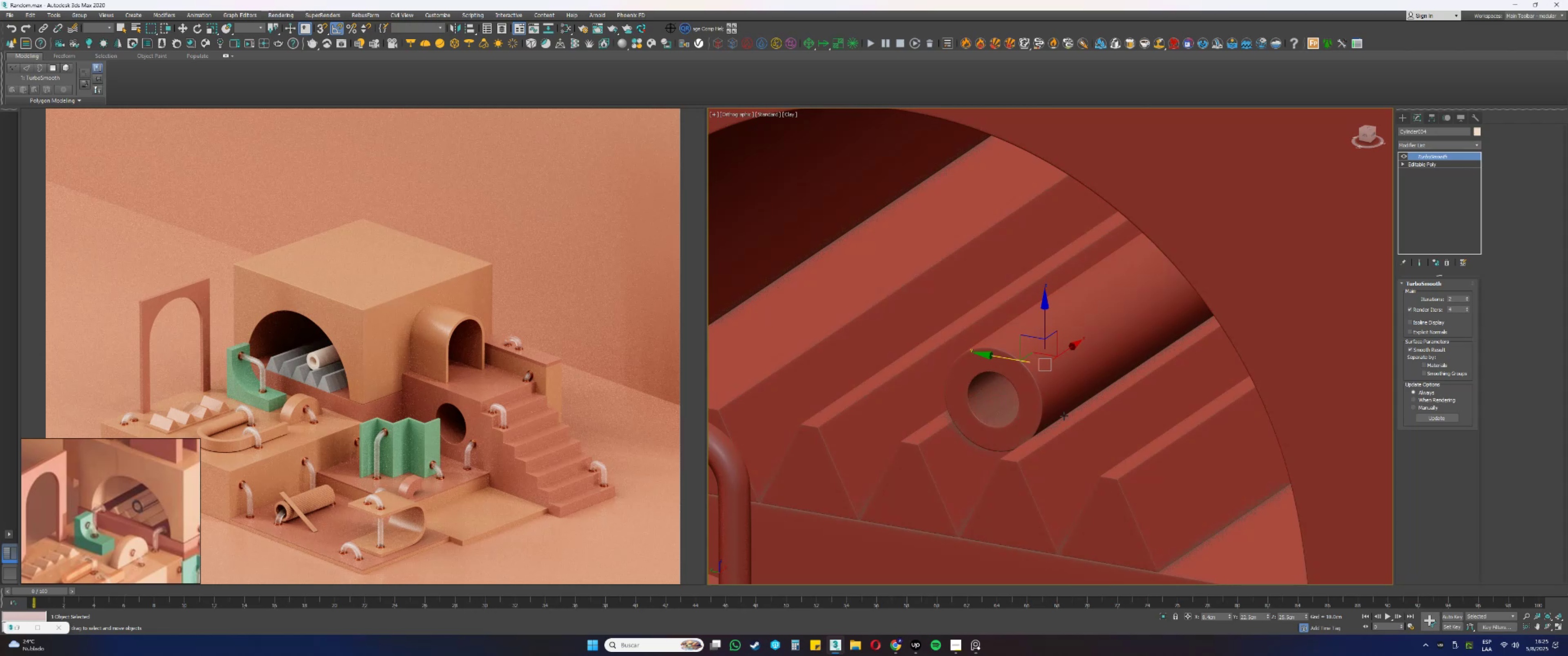 
key(M)
 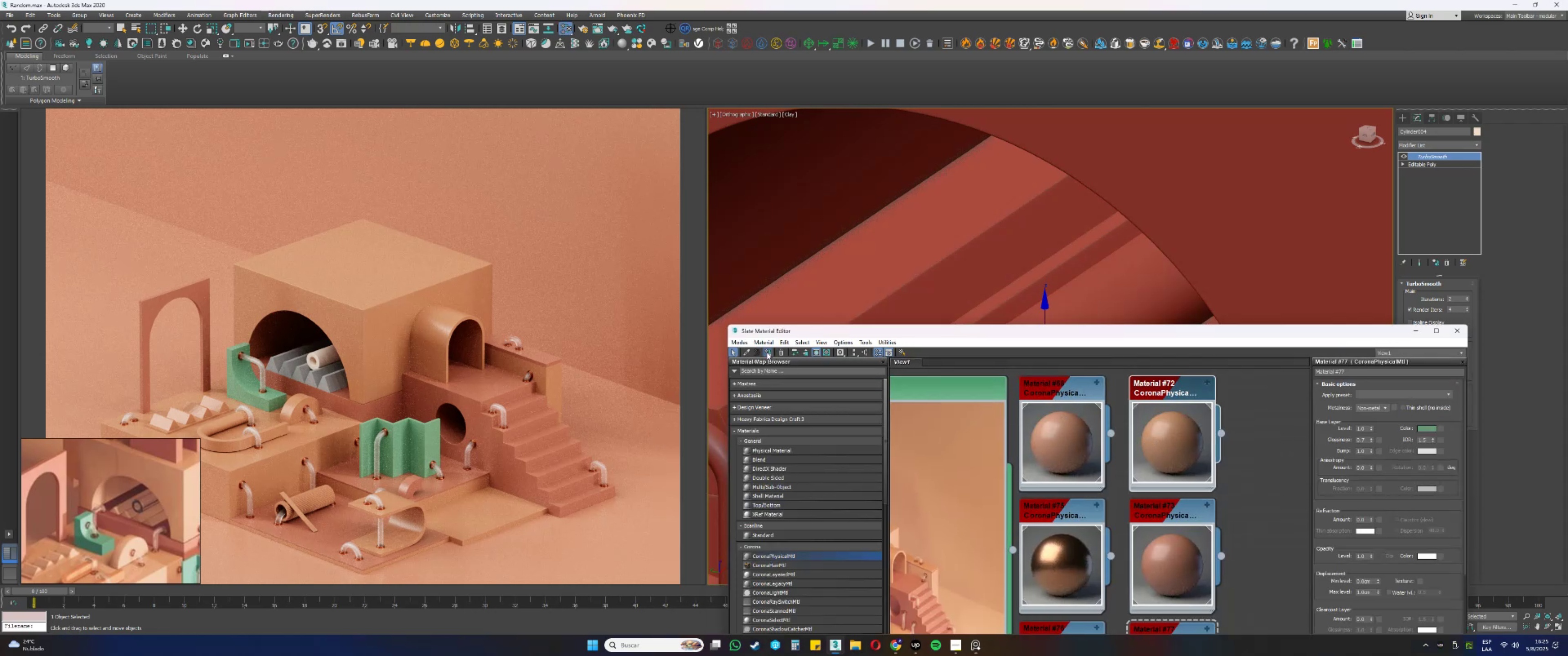 
wait(5.3)
 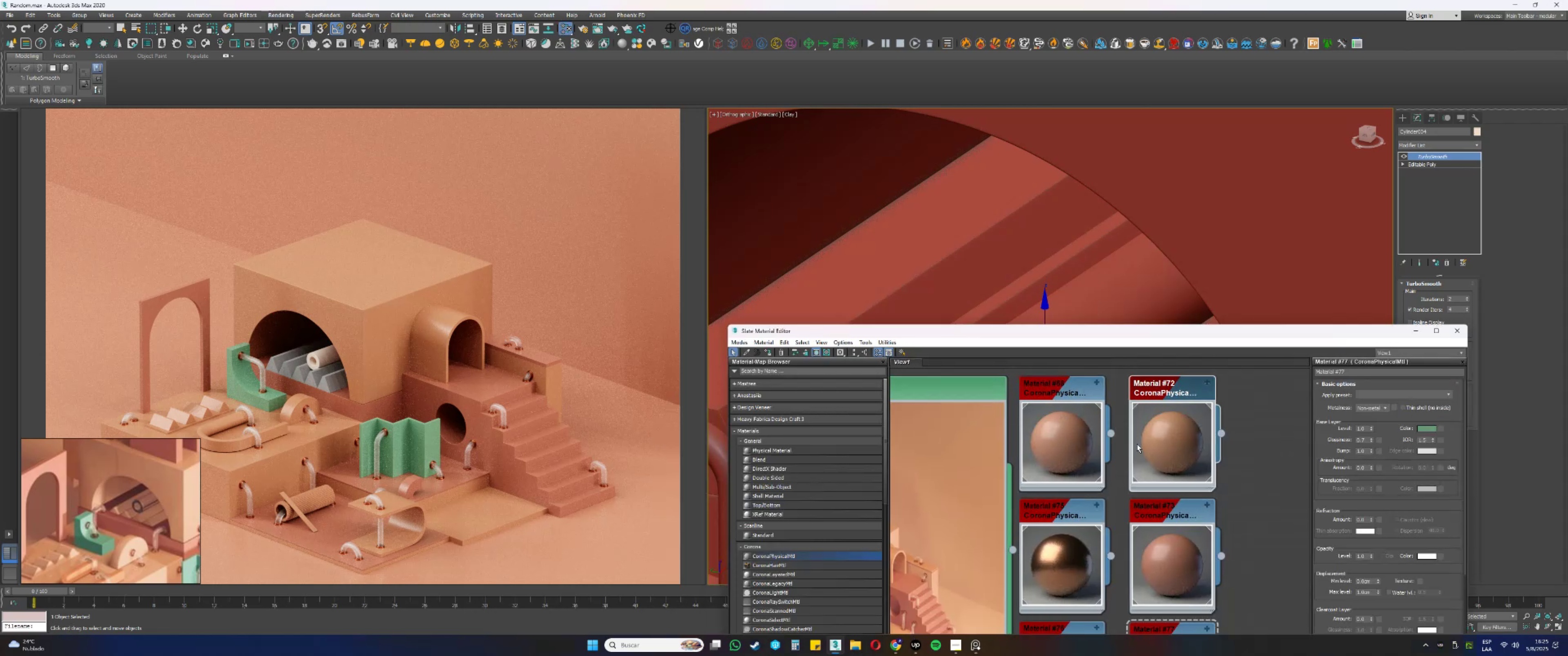 
scroll: coordinate [962, 167], scroll_direction: down, amount: 2.0
 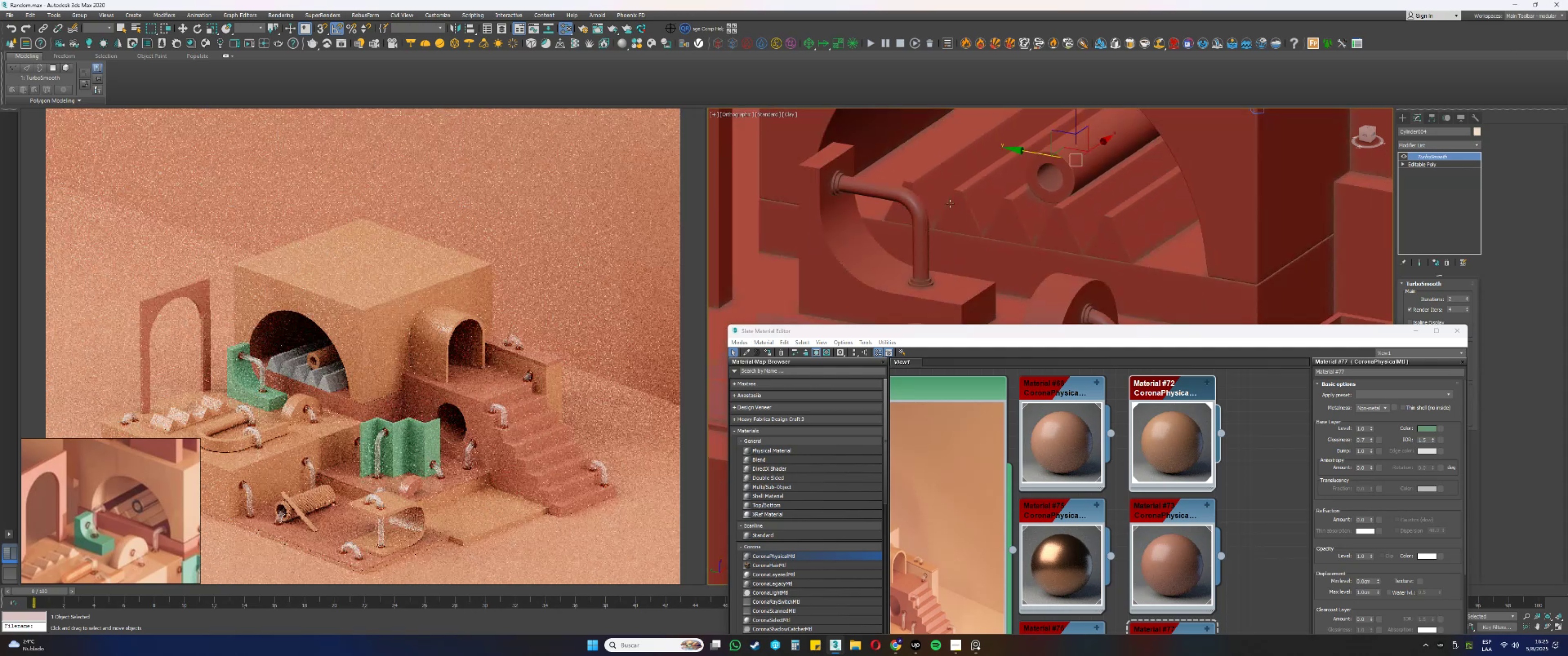 
left_click([942, 189])
 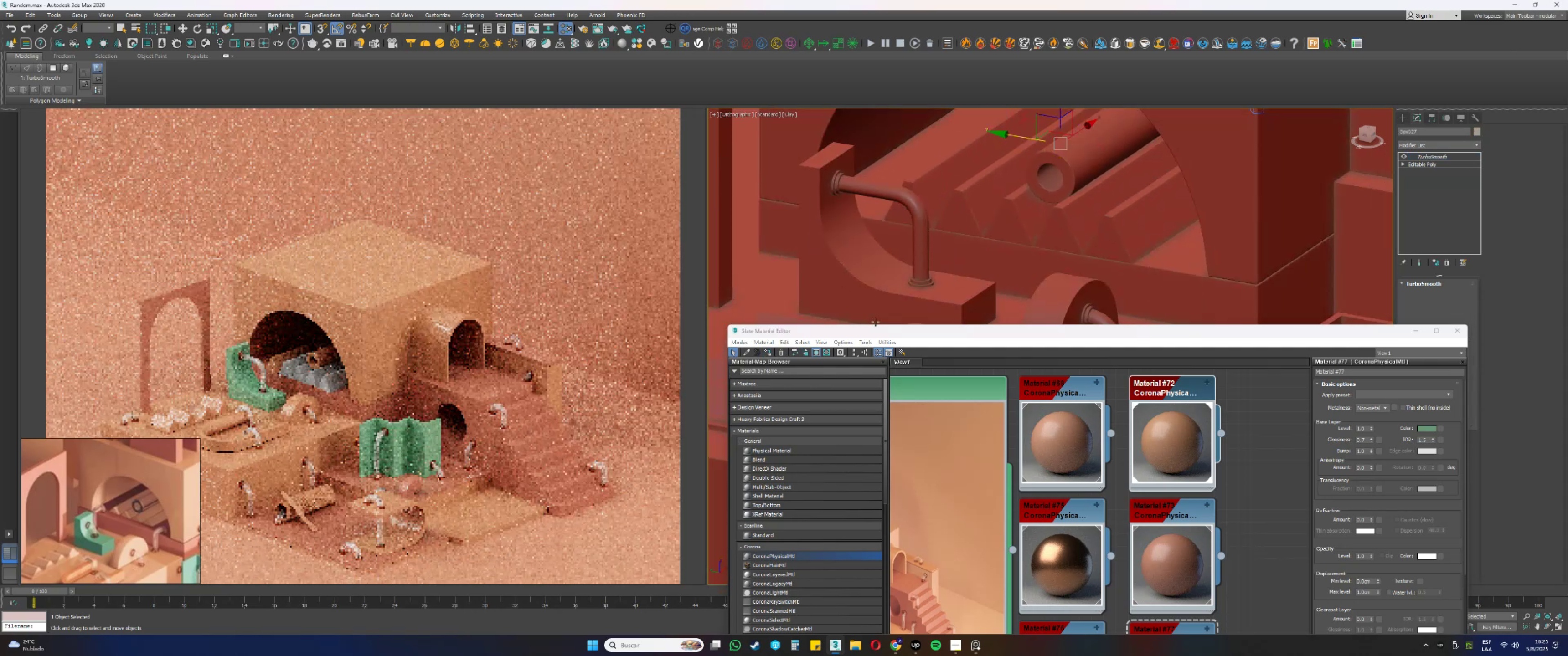 
left_click([769, 353])
 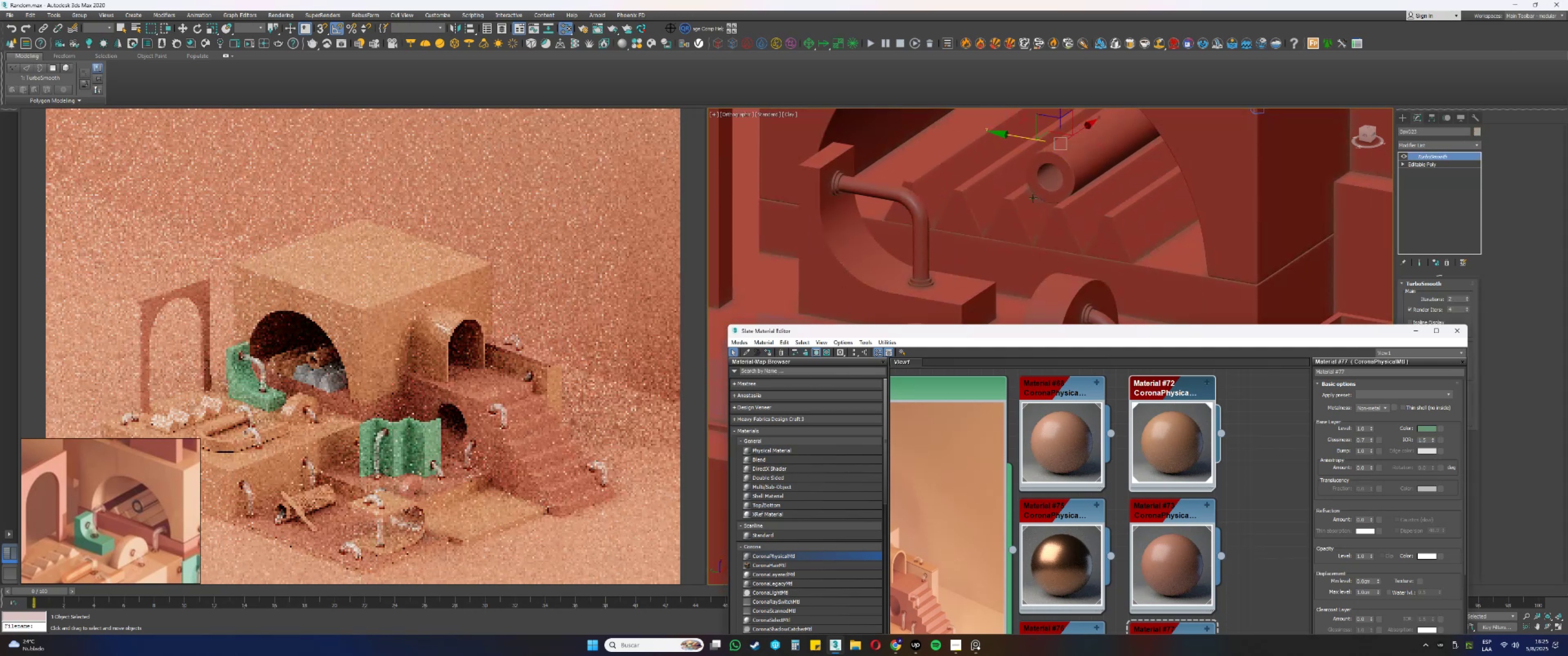 
left_click([1021, 210])
 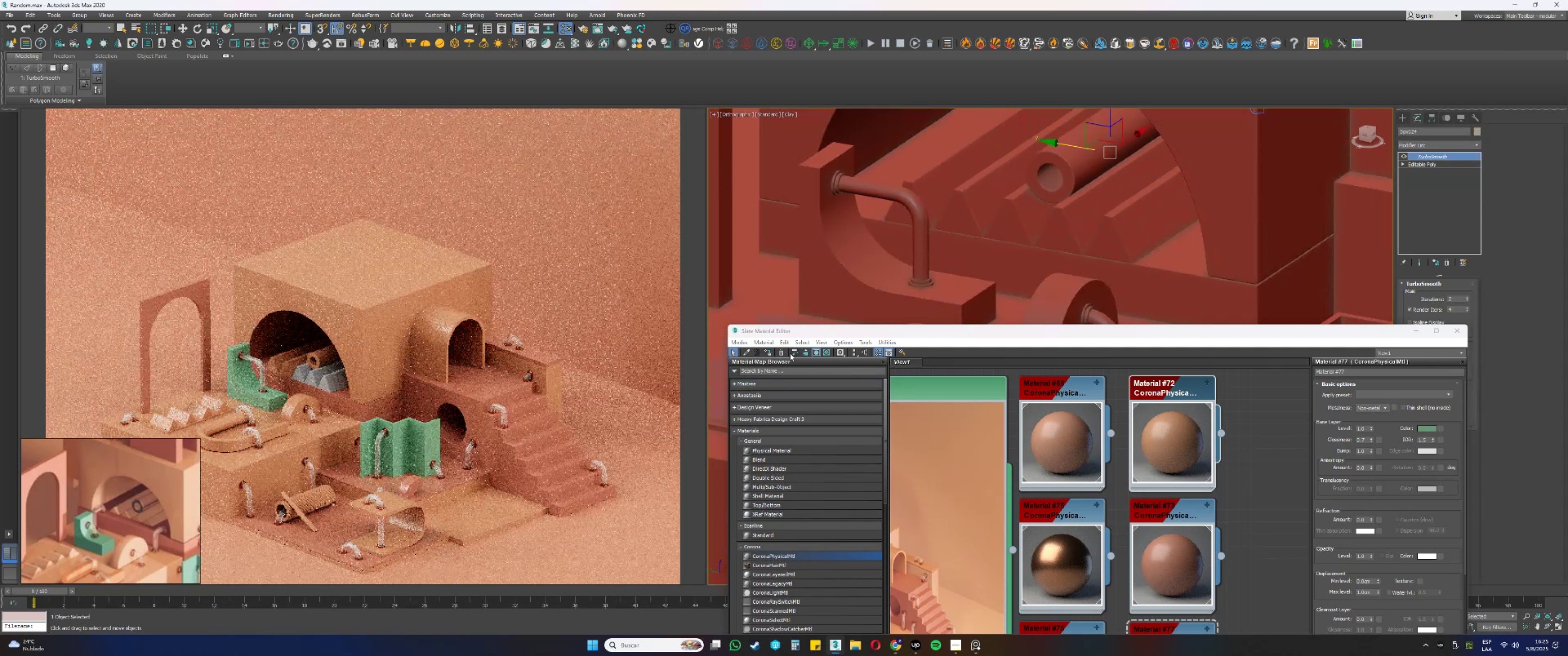 
left_click([769, 352])
 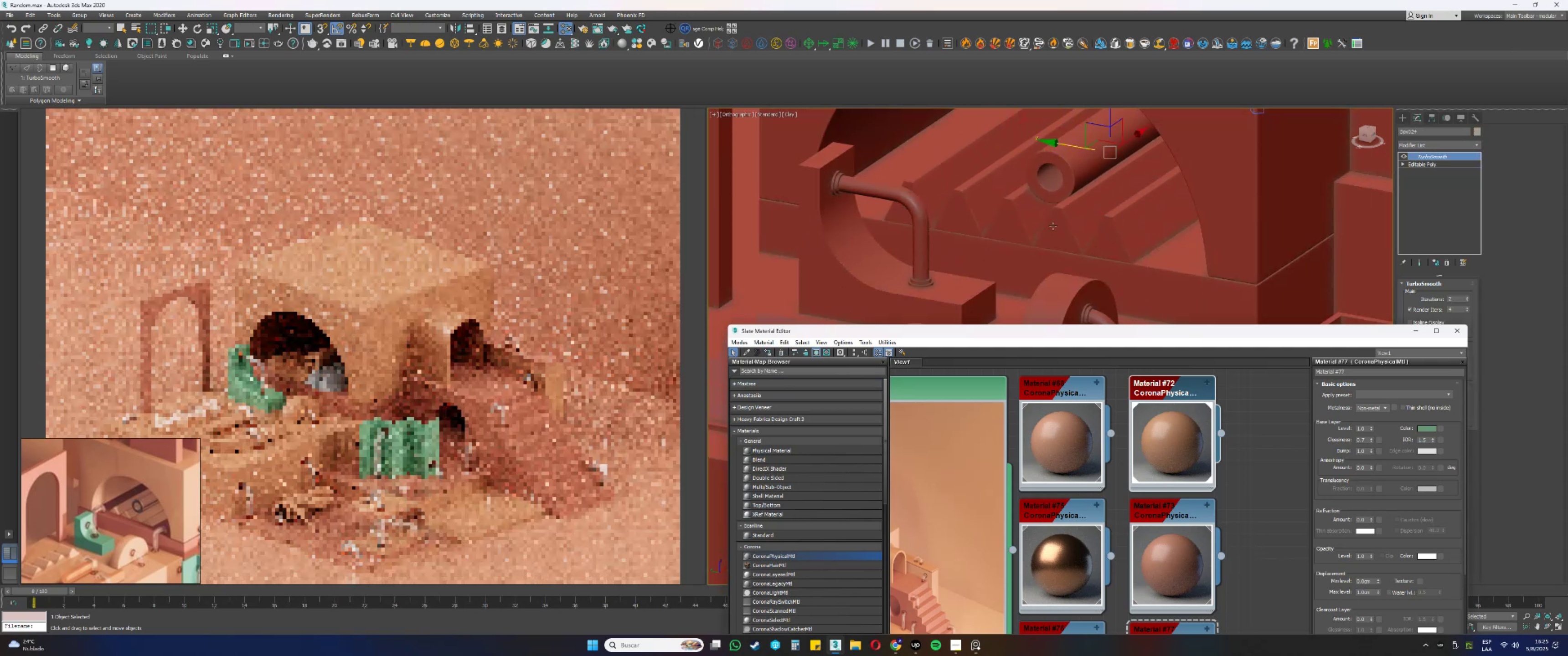 
left_click([1072, 220])
 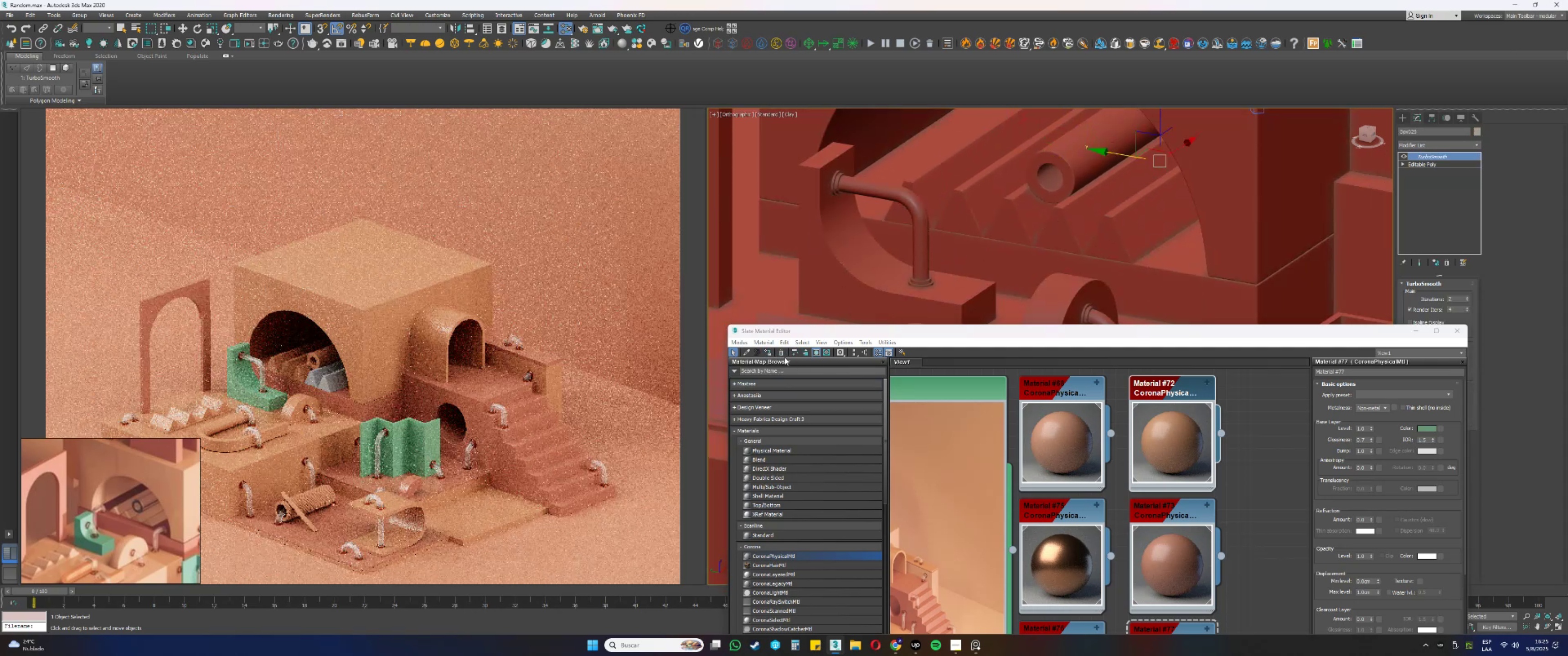 
left_click([769, 354])
 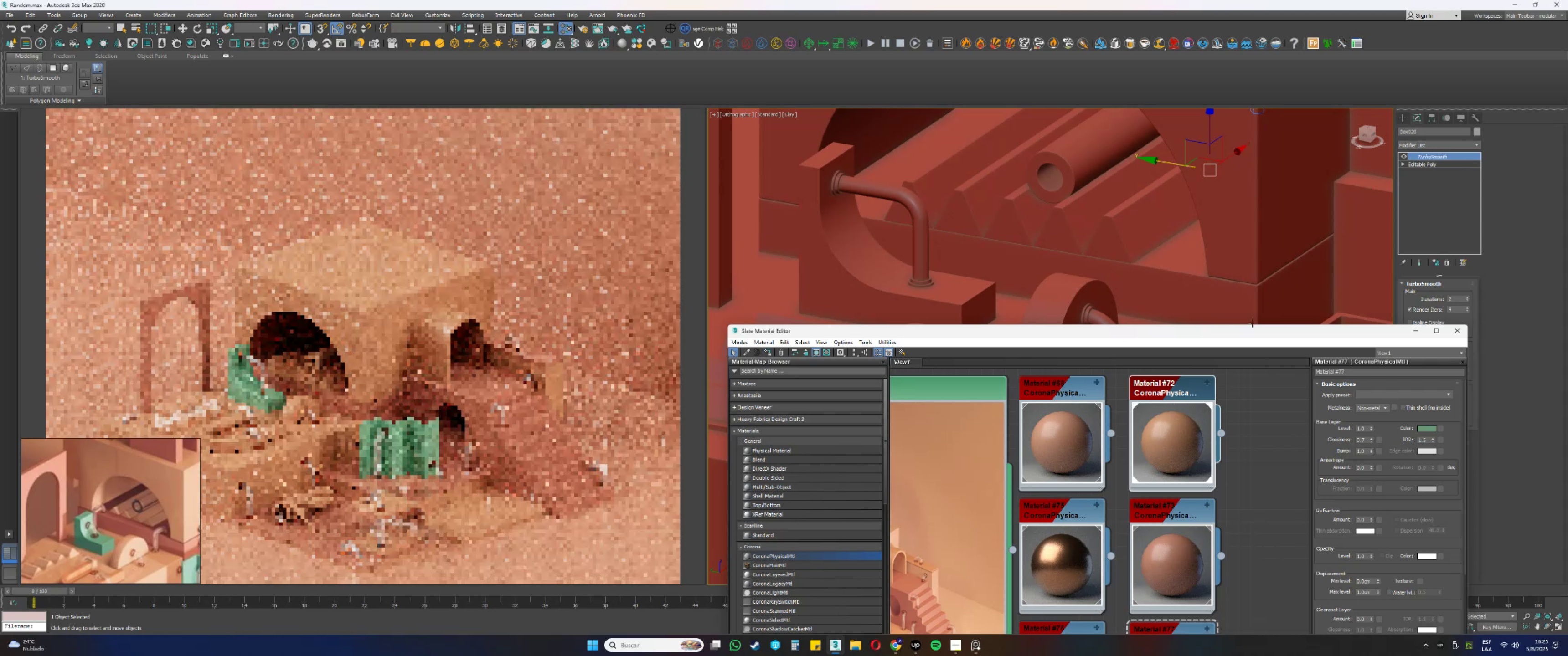 
left_click([1411, 331])
 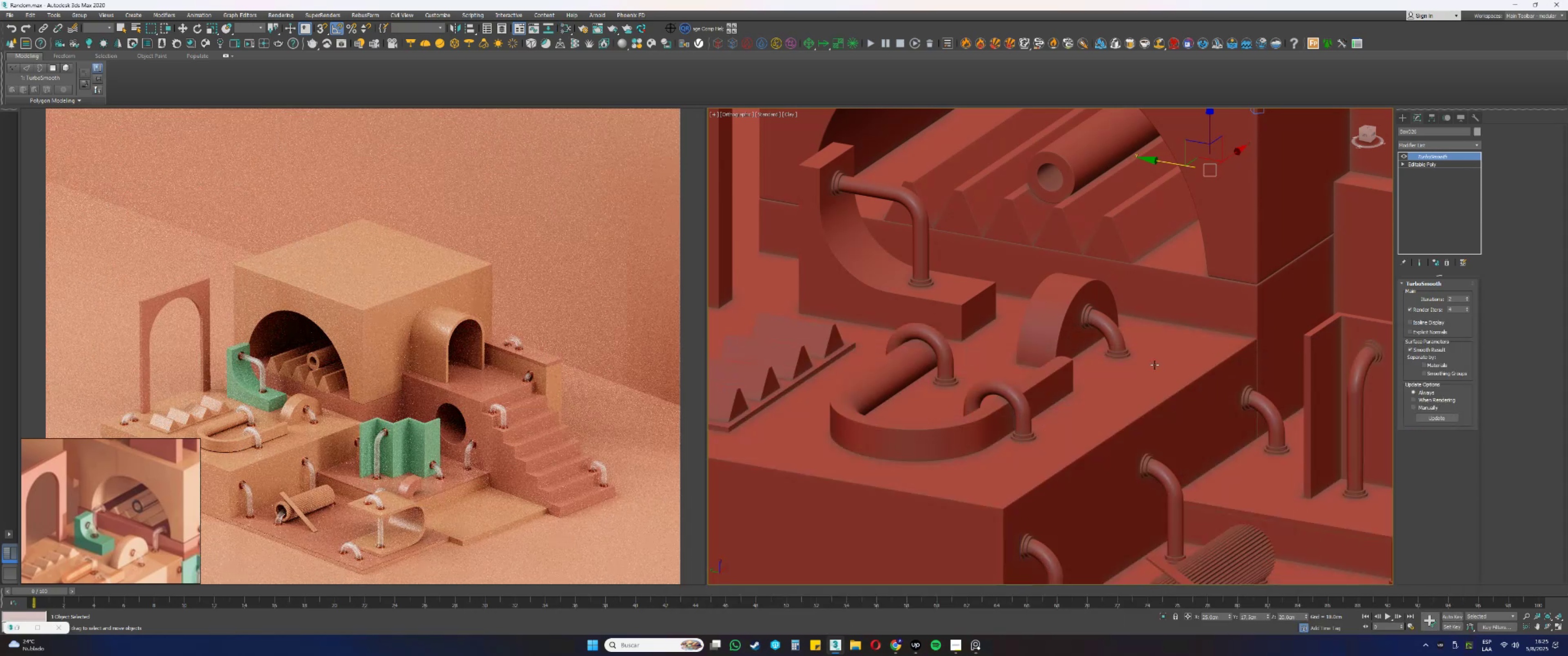 
wait(7.07)
 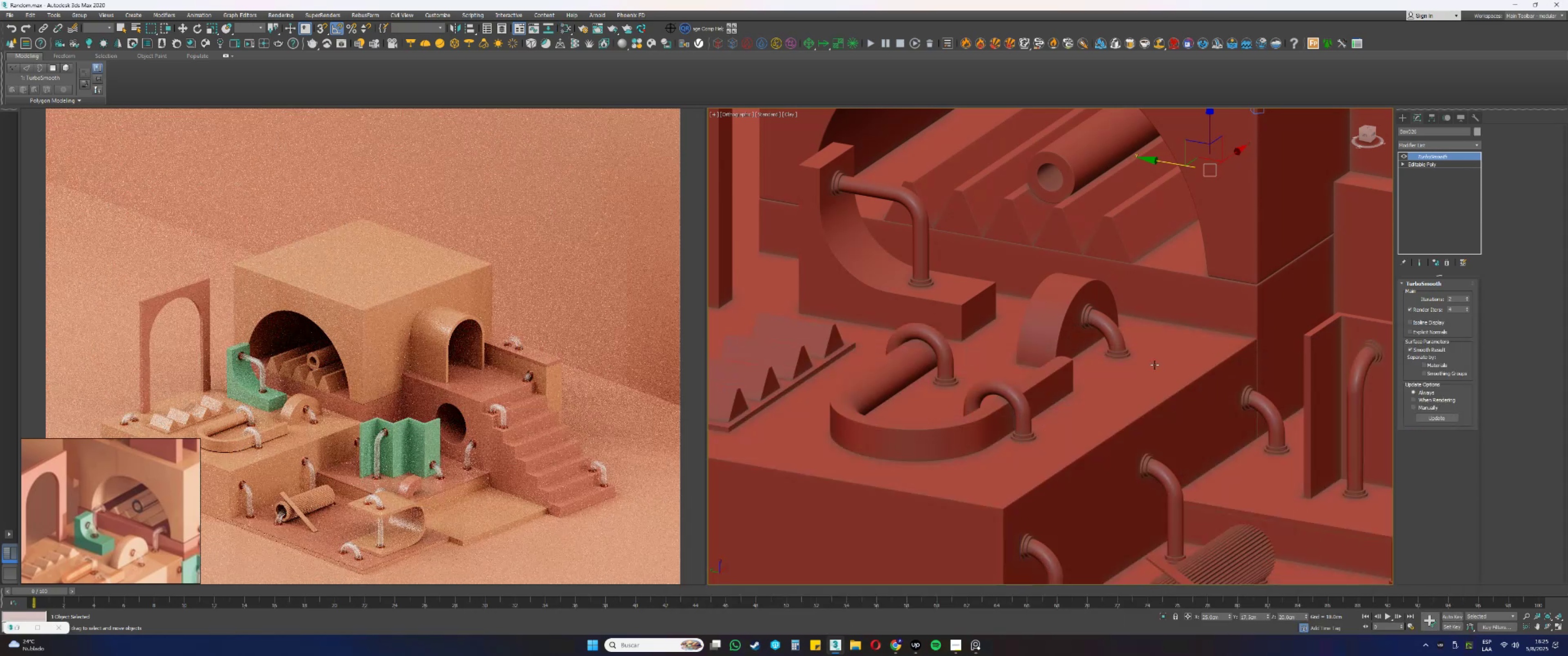 
hold_key(key=AltLeft, duration=0.54)
 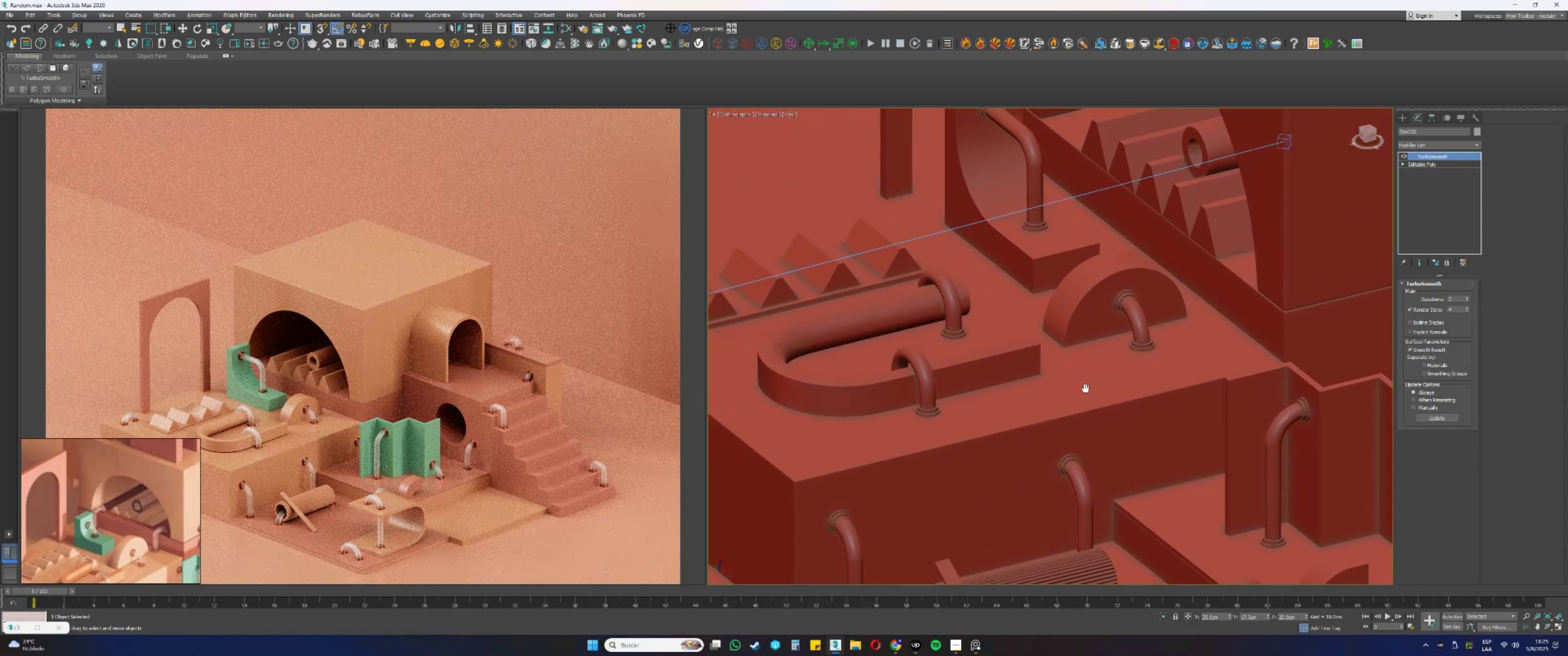 
key(Control+S)
 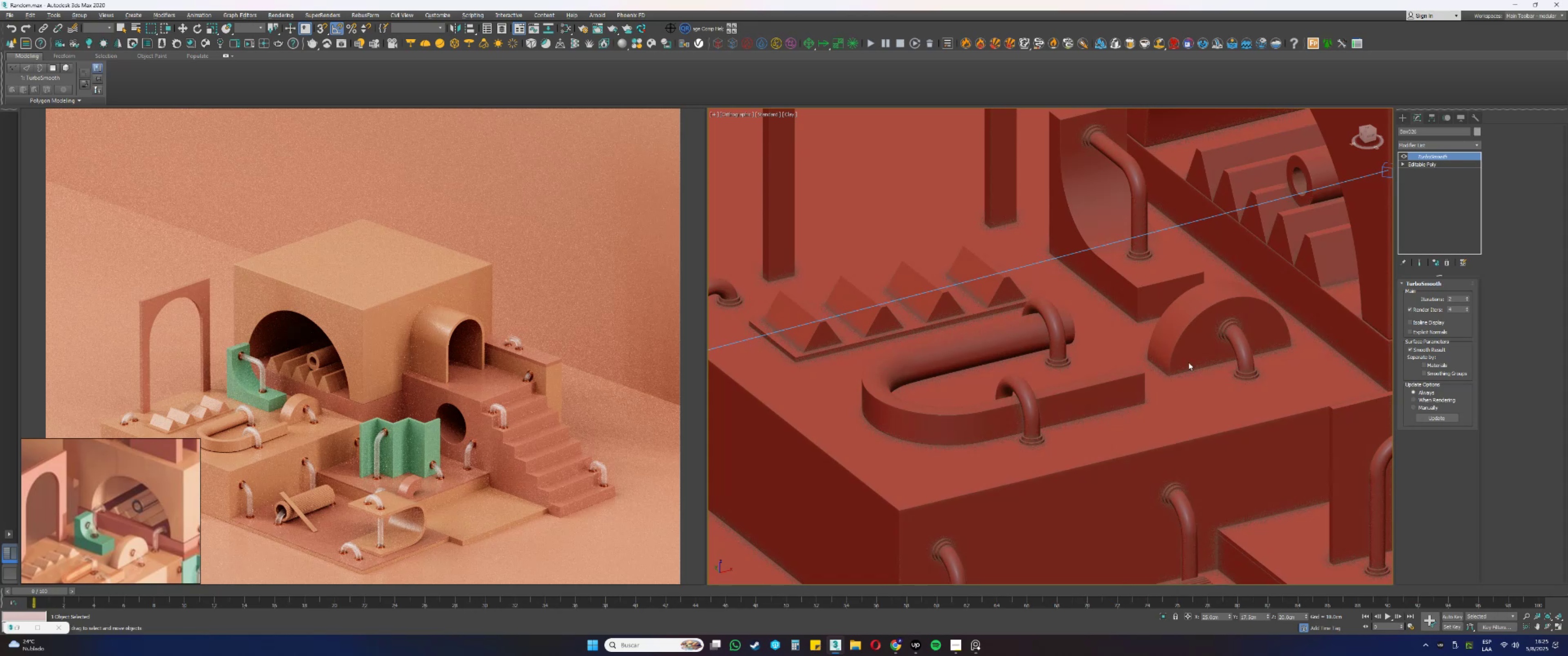 
key(Alt+AltLeft)
 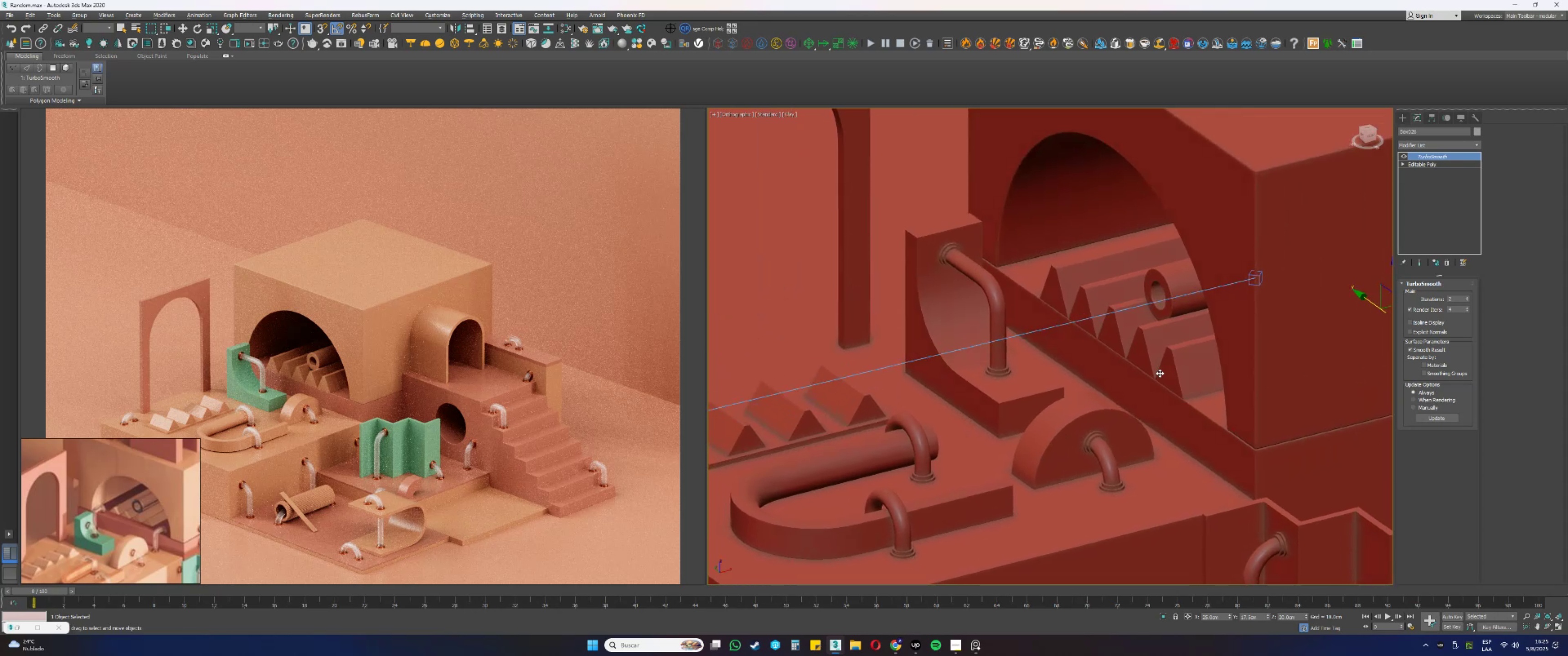 
scroll: coordinate [1176, 362], scroll_direction: down, amount: 1.0
 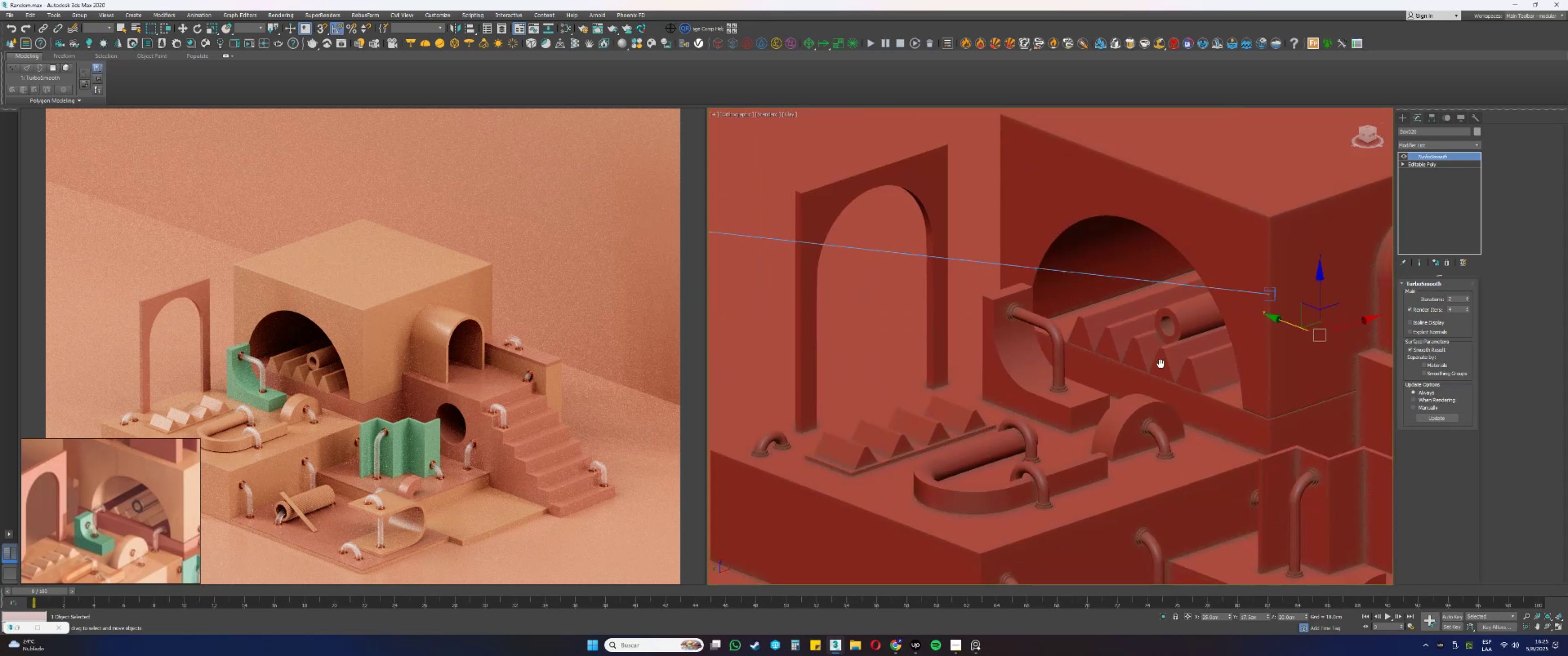 
key(Alt+AltLeft)
 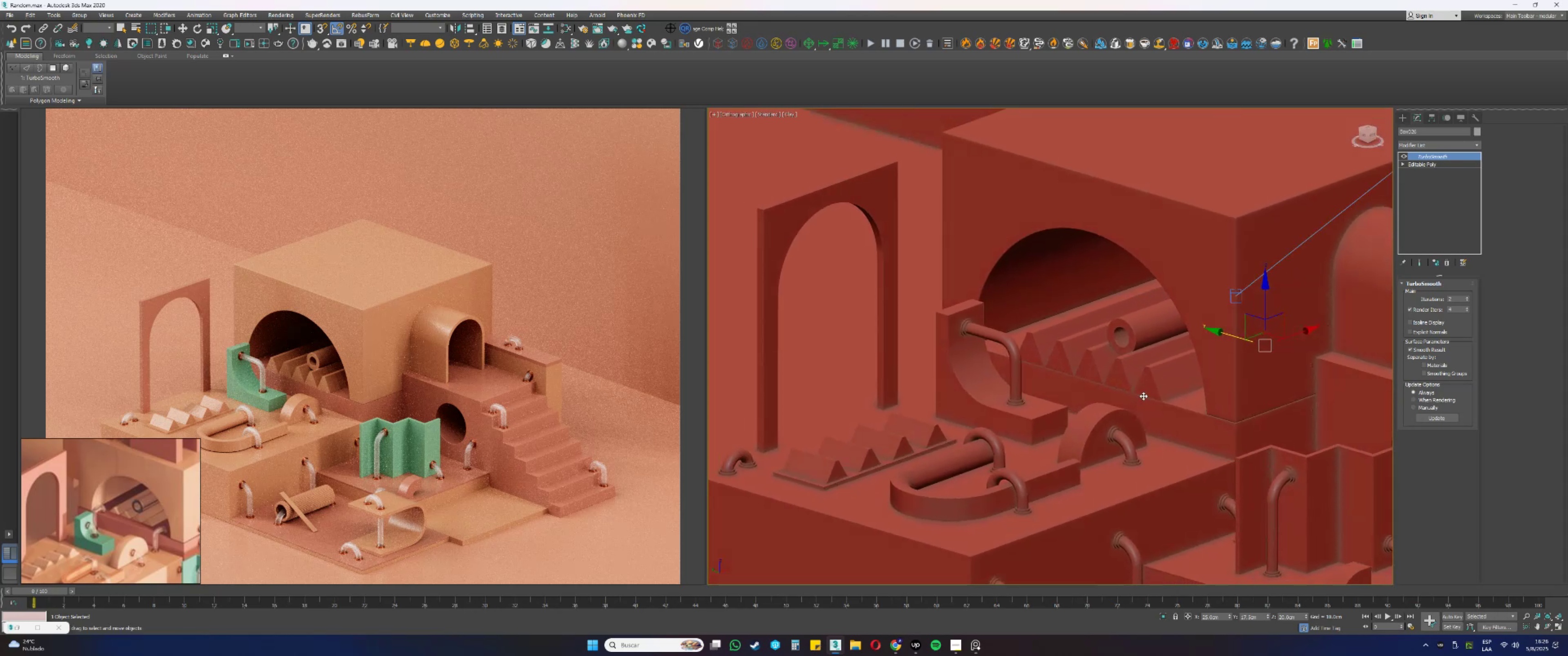 
scroll: coordinate [1180, 340], scroll_direction: up, amount: 1.0
 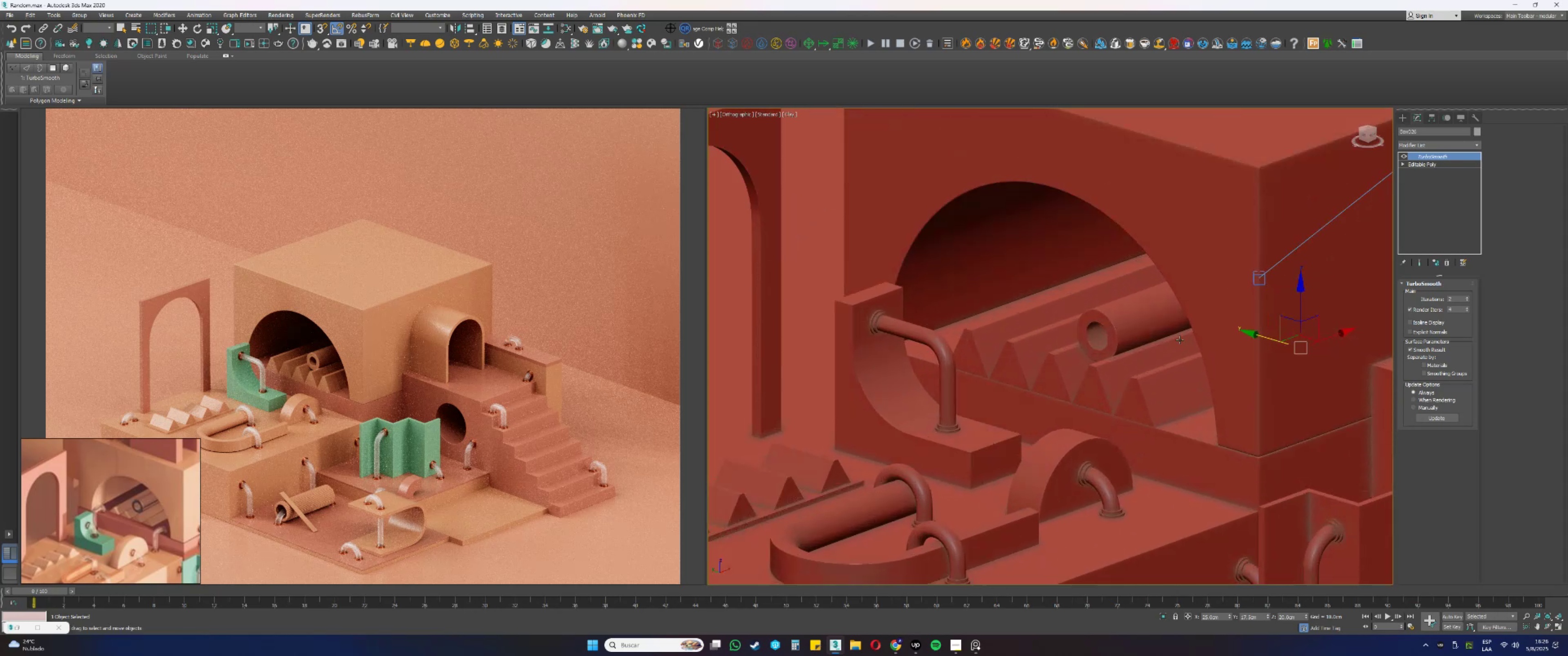 
key(F4)
 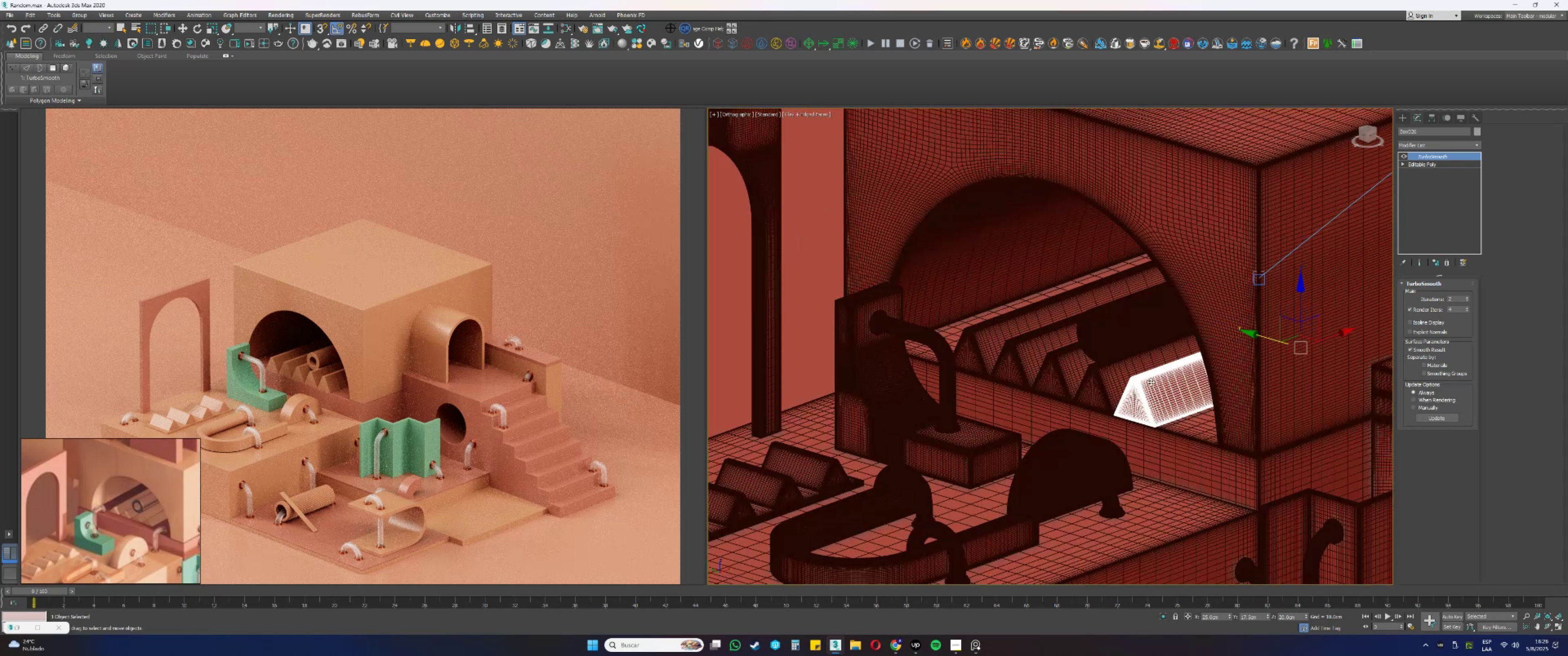 
hold_key(key=ControlLeft, duration=1.1)
double_click([1054, 368])
 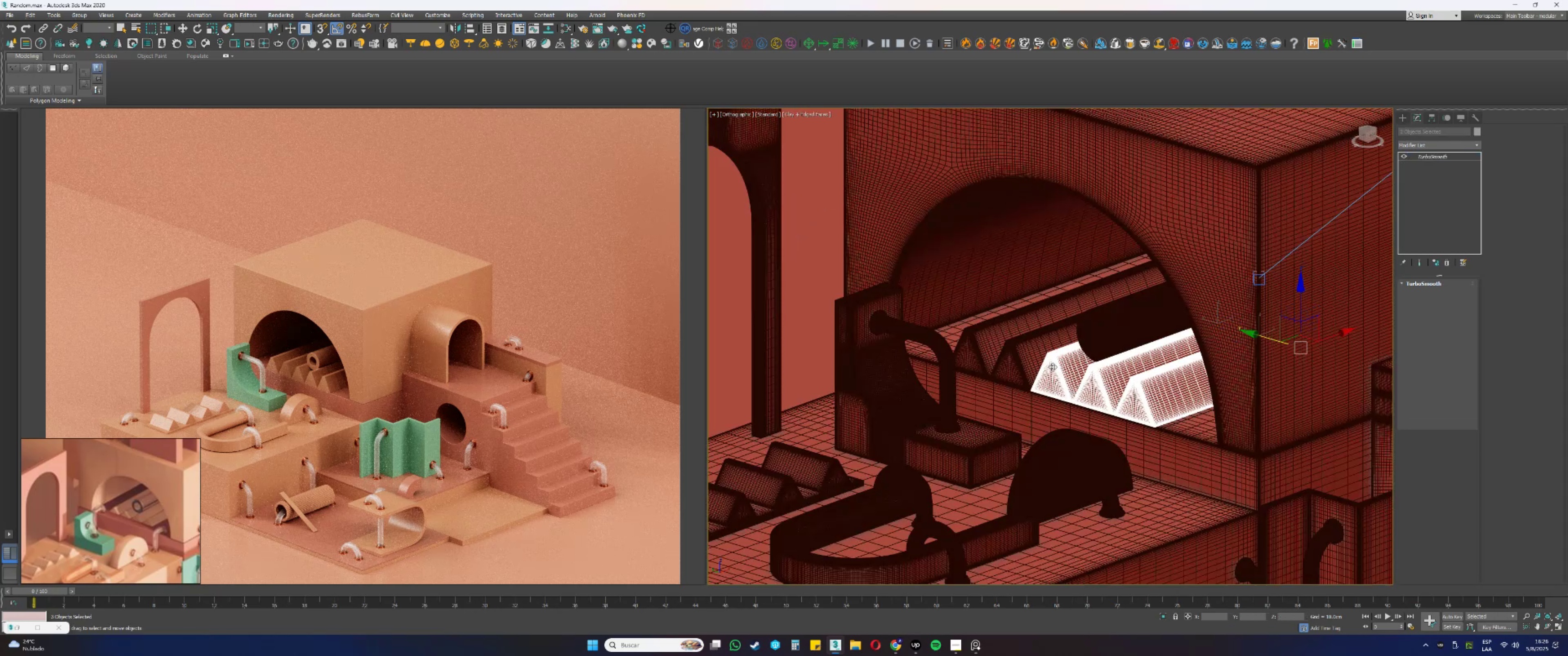 
triple_click([1022, 354])
 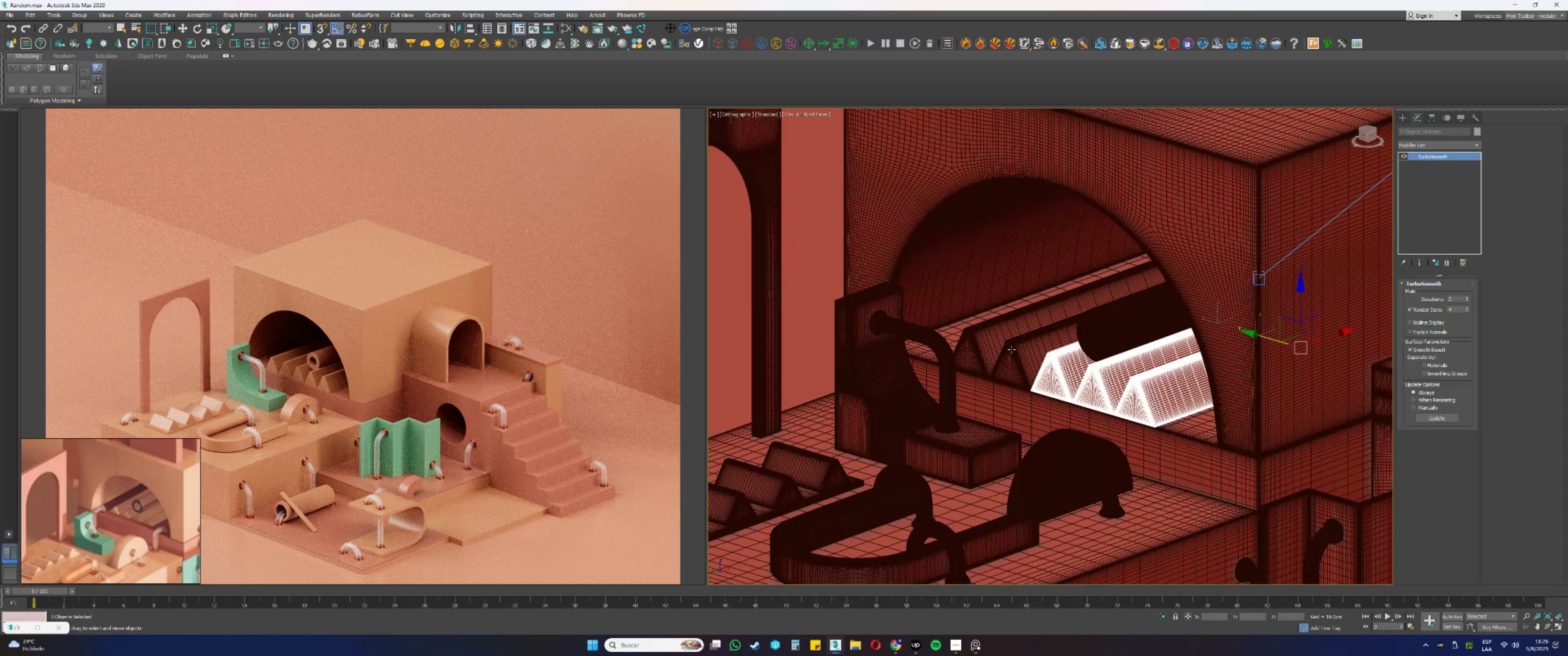 
triple_click([998, 342])
 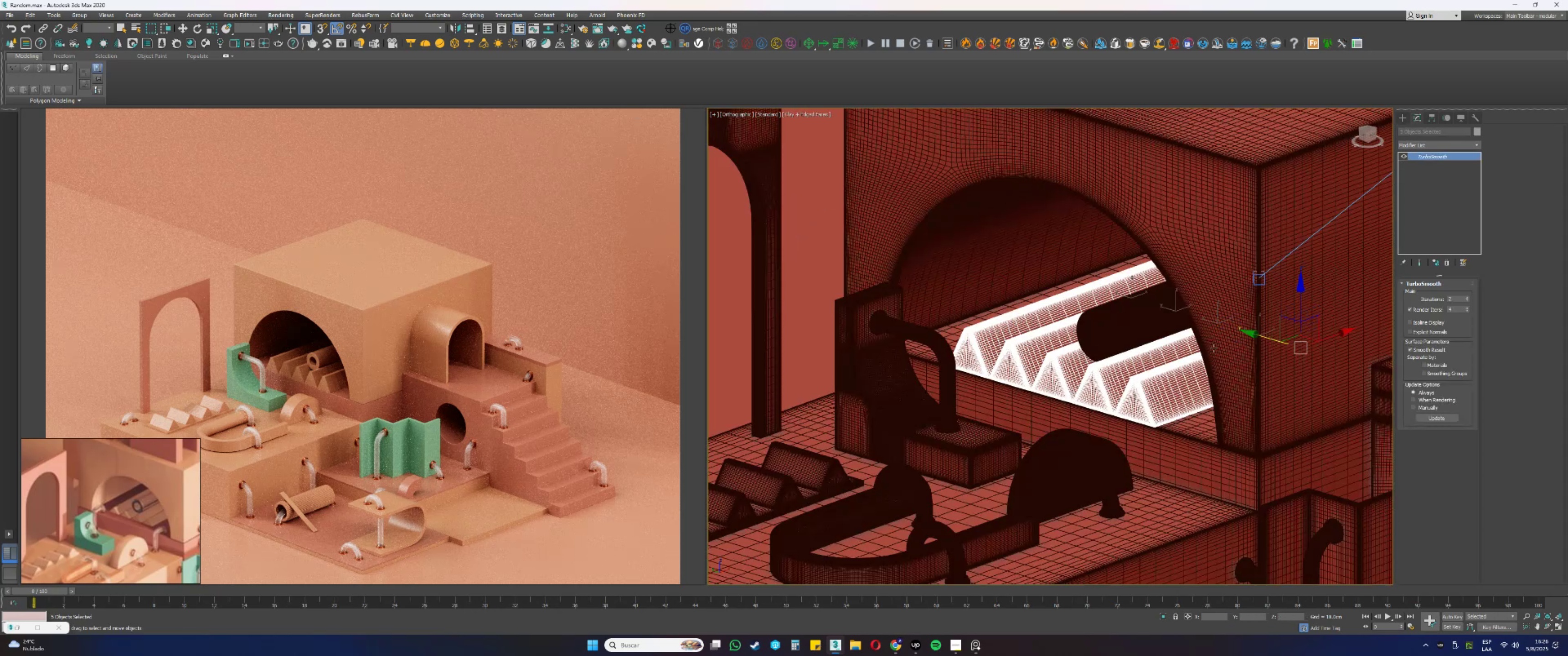 
key(Control+ControlLeft)
 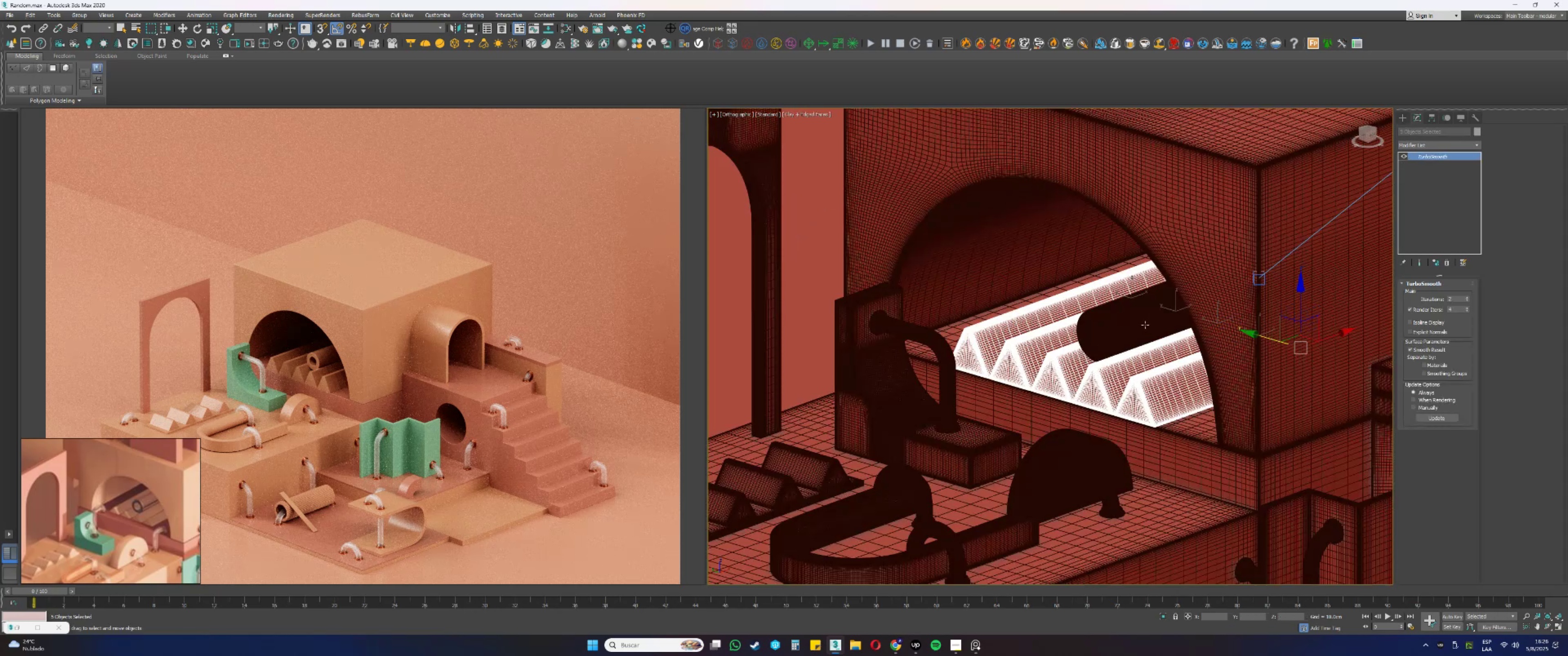 
left_click([1140, 324])
 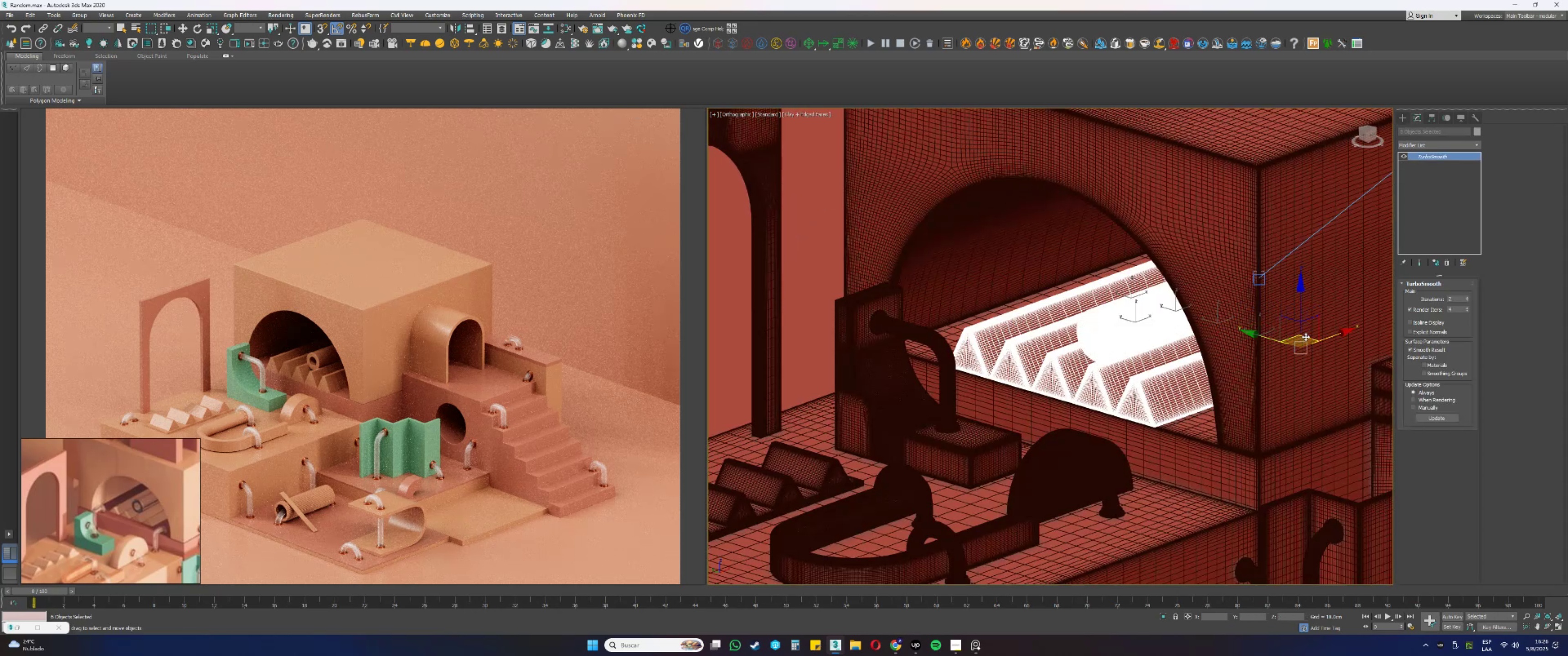 
key(F3)
 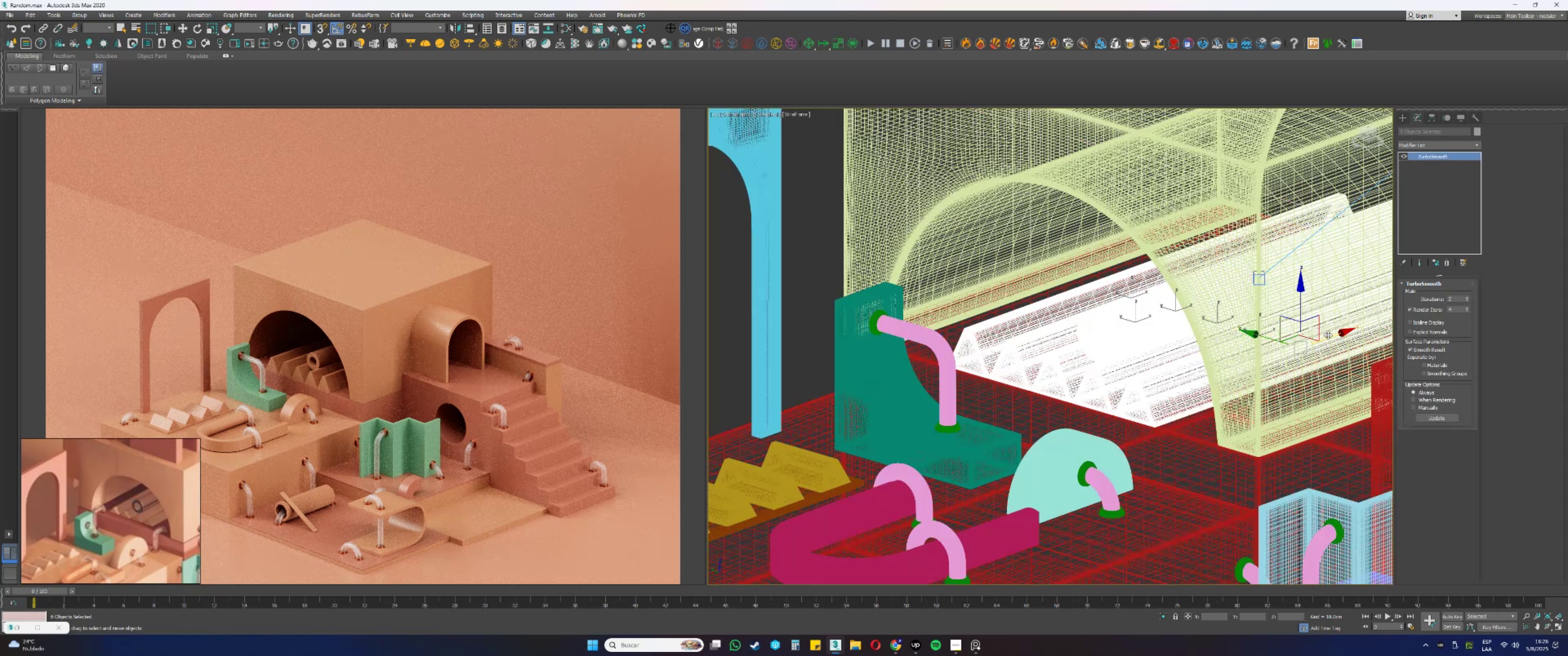 
key(F3)
 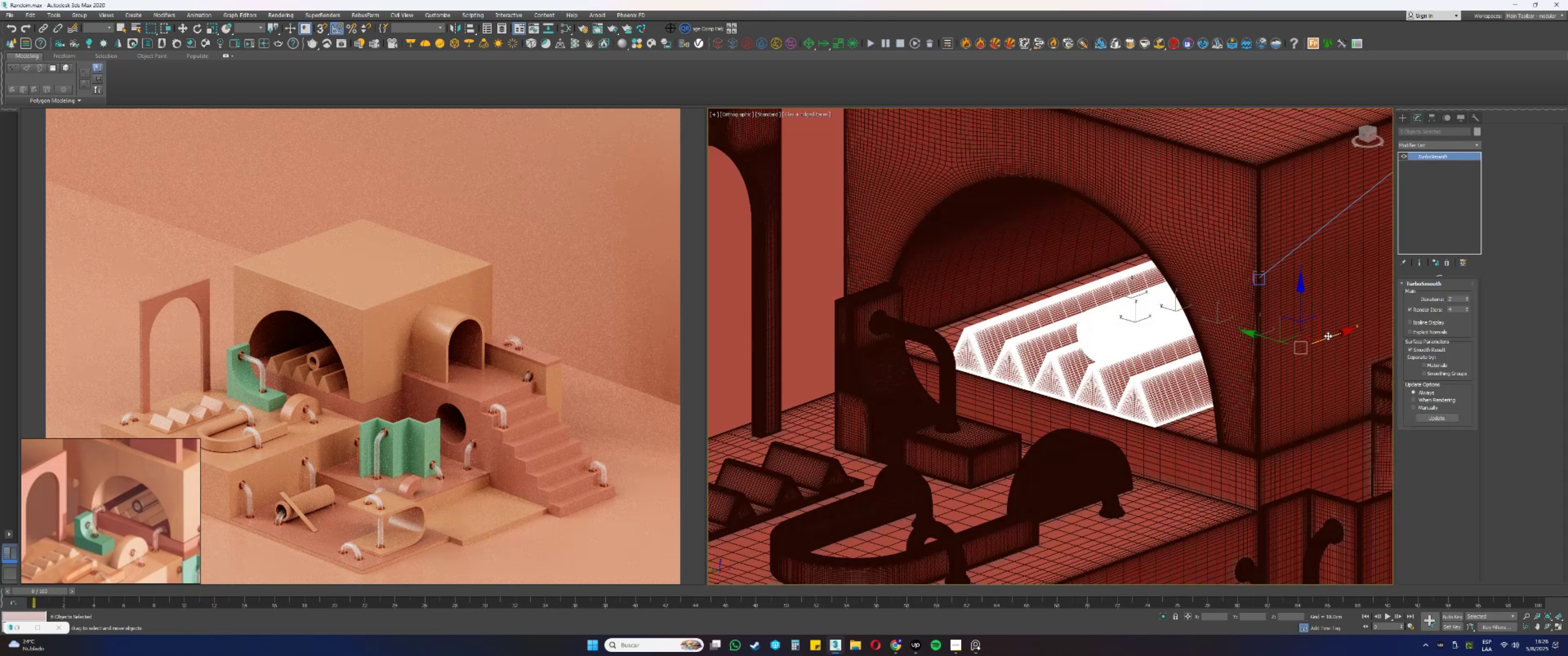 
key(F4)
 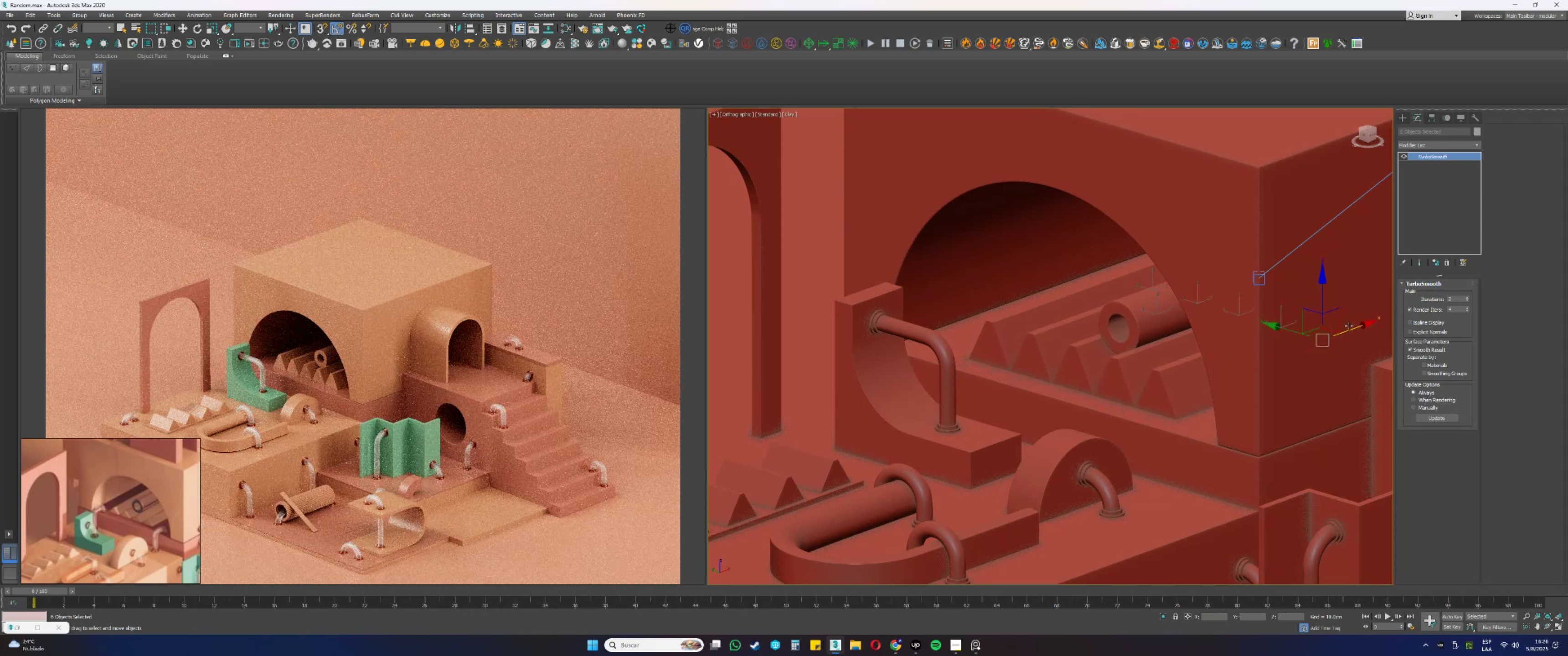 
wait(13.41)
 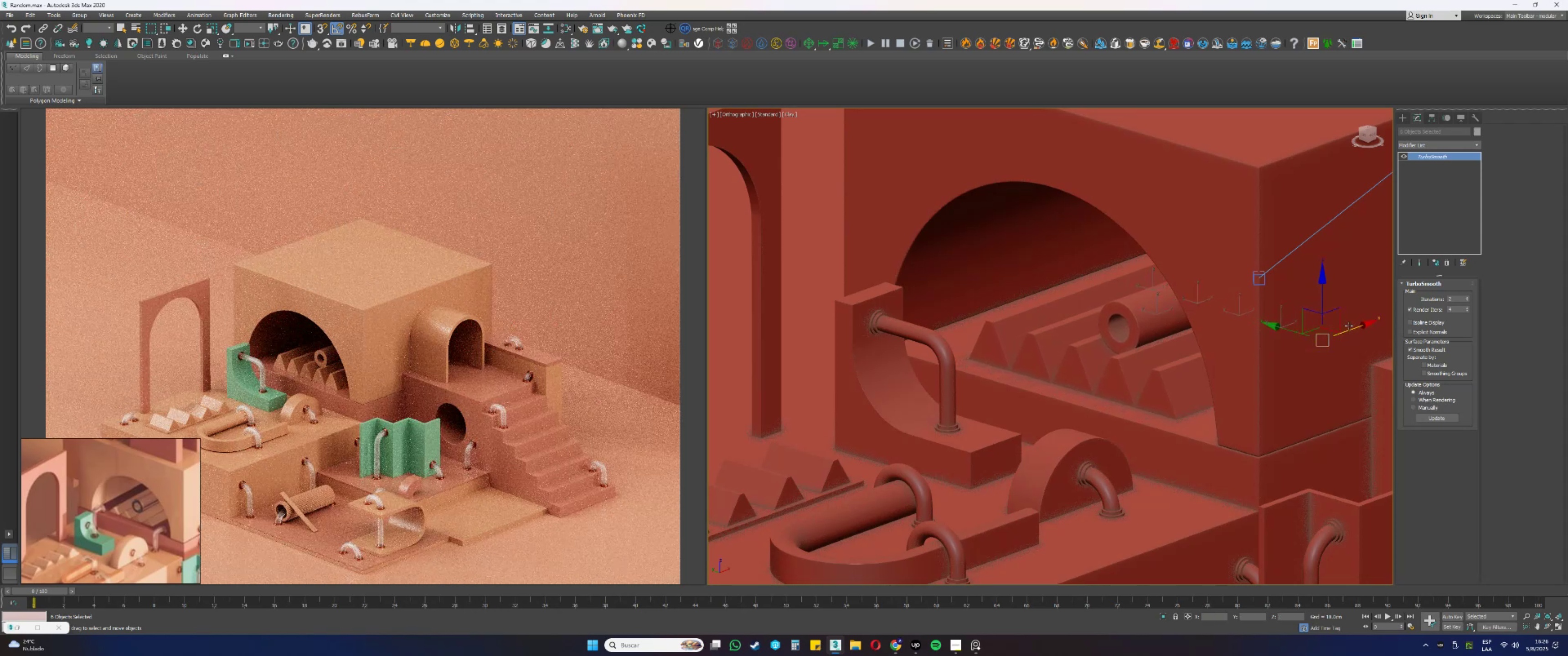 
left_click([1032, 443])
 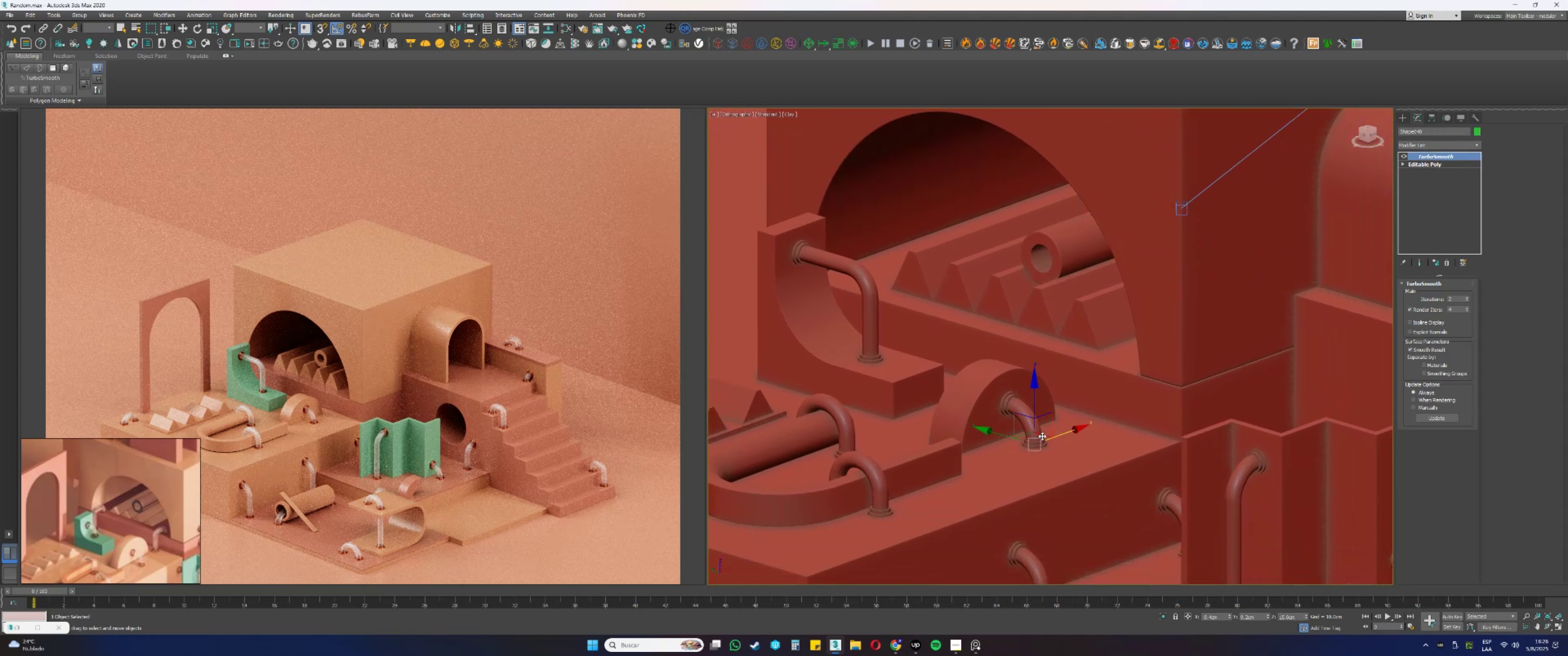 
key(Alt+AltLeft)
 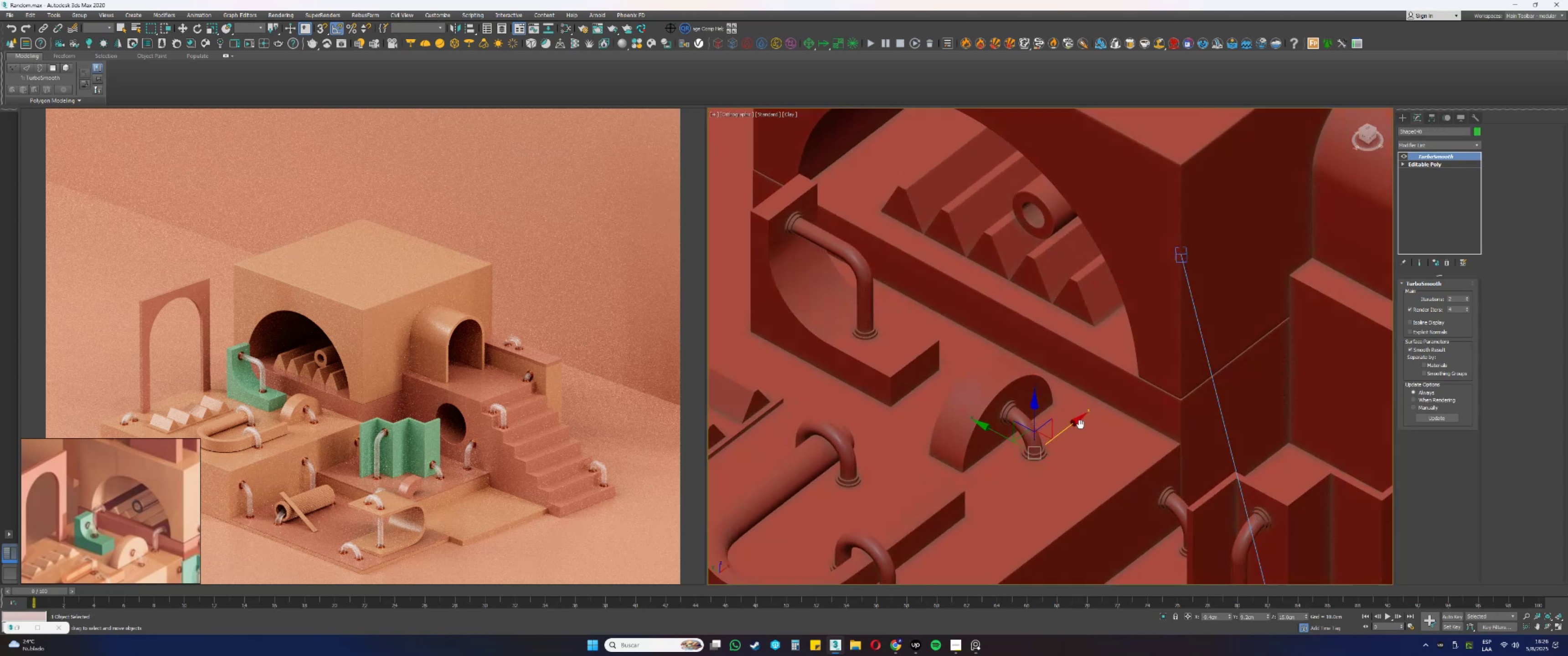 
scroll: coordinate [1066, 436], scroll_direction: up, amount: 1.0
 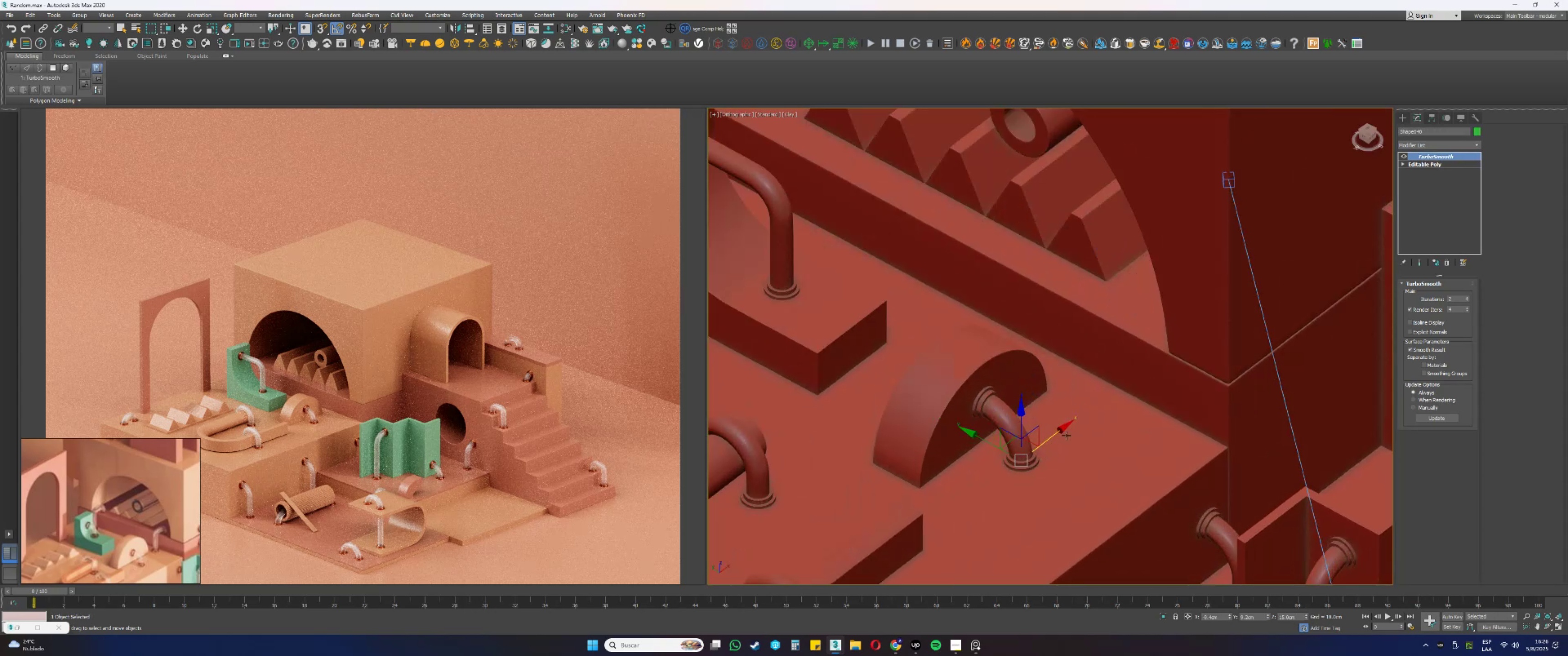 
hold_key(key=ShiftLeft, duration=0.39)
 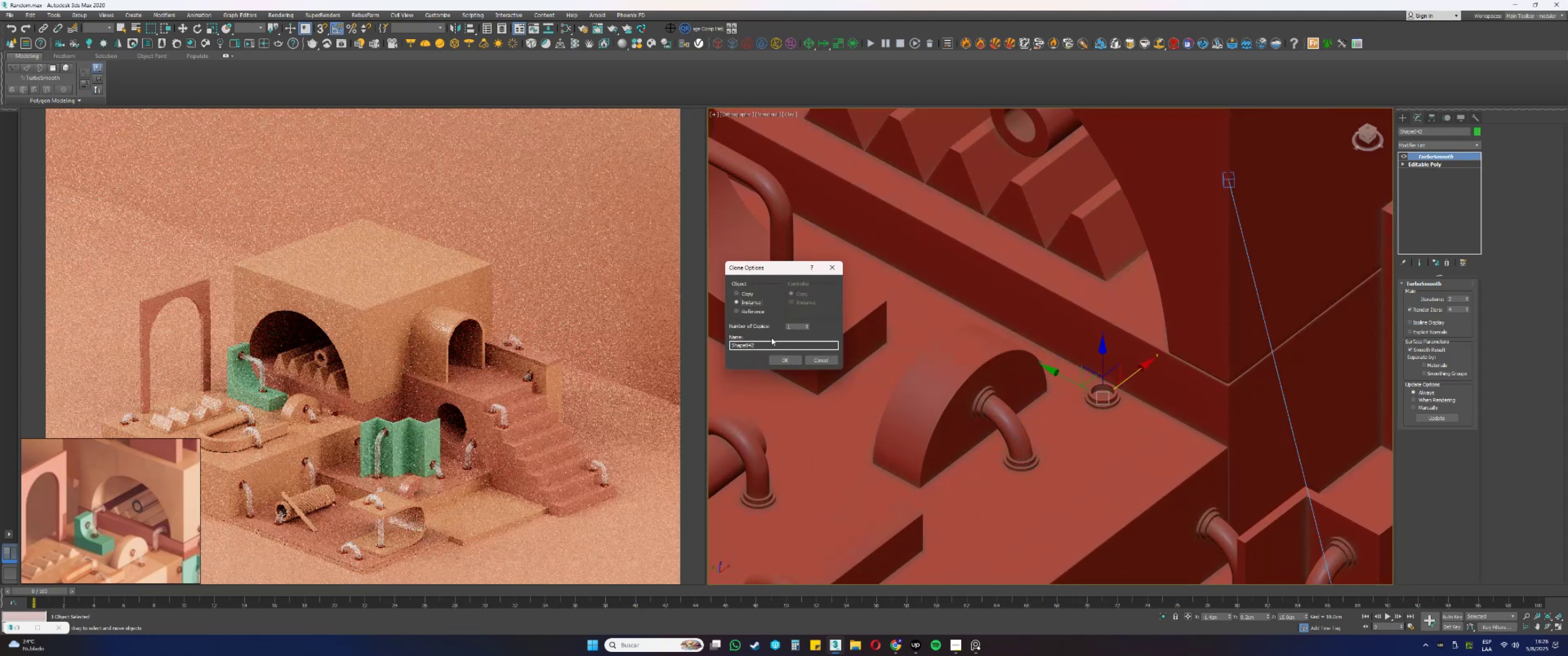 
left_click([791, 358])
 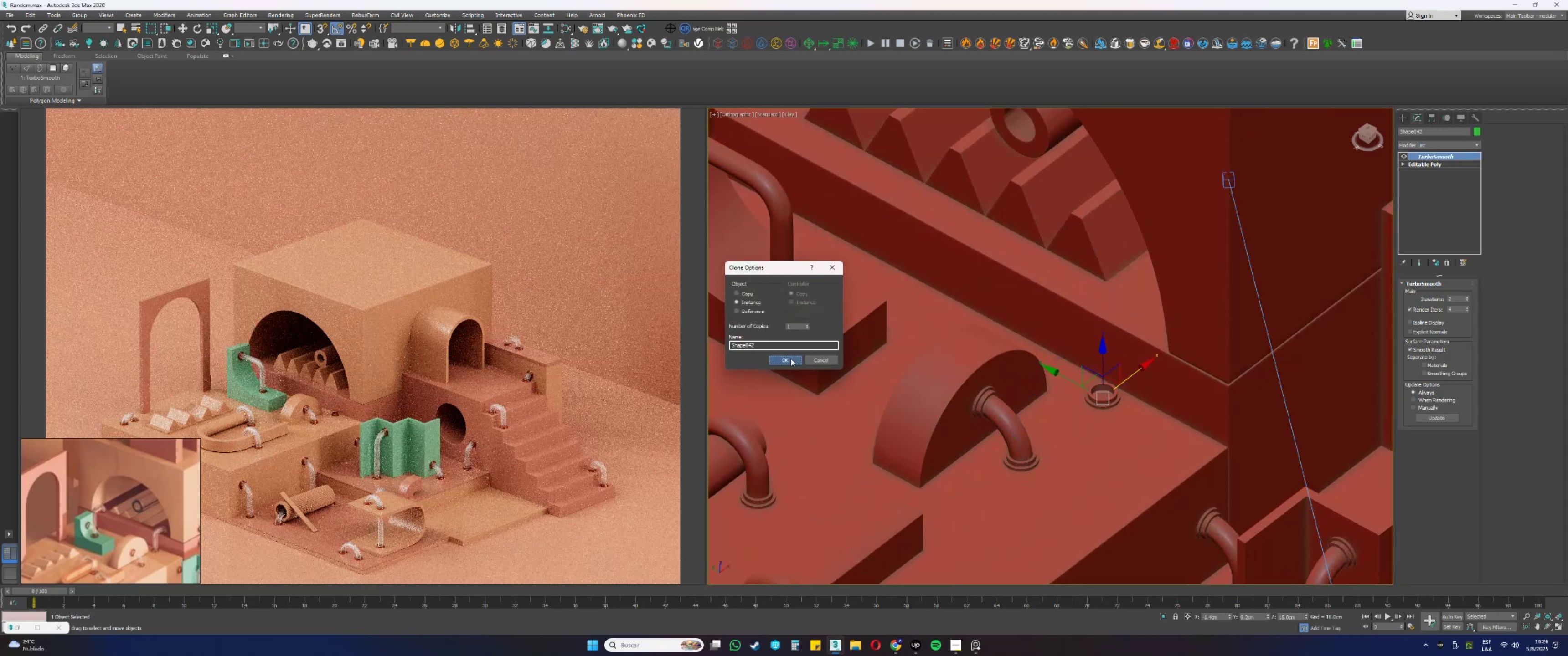 
hold_key(key=AltLeft, duration=0.39)
 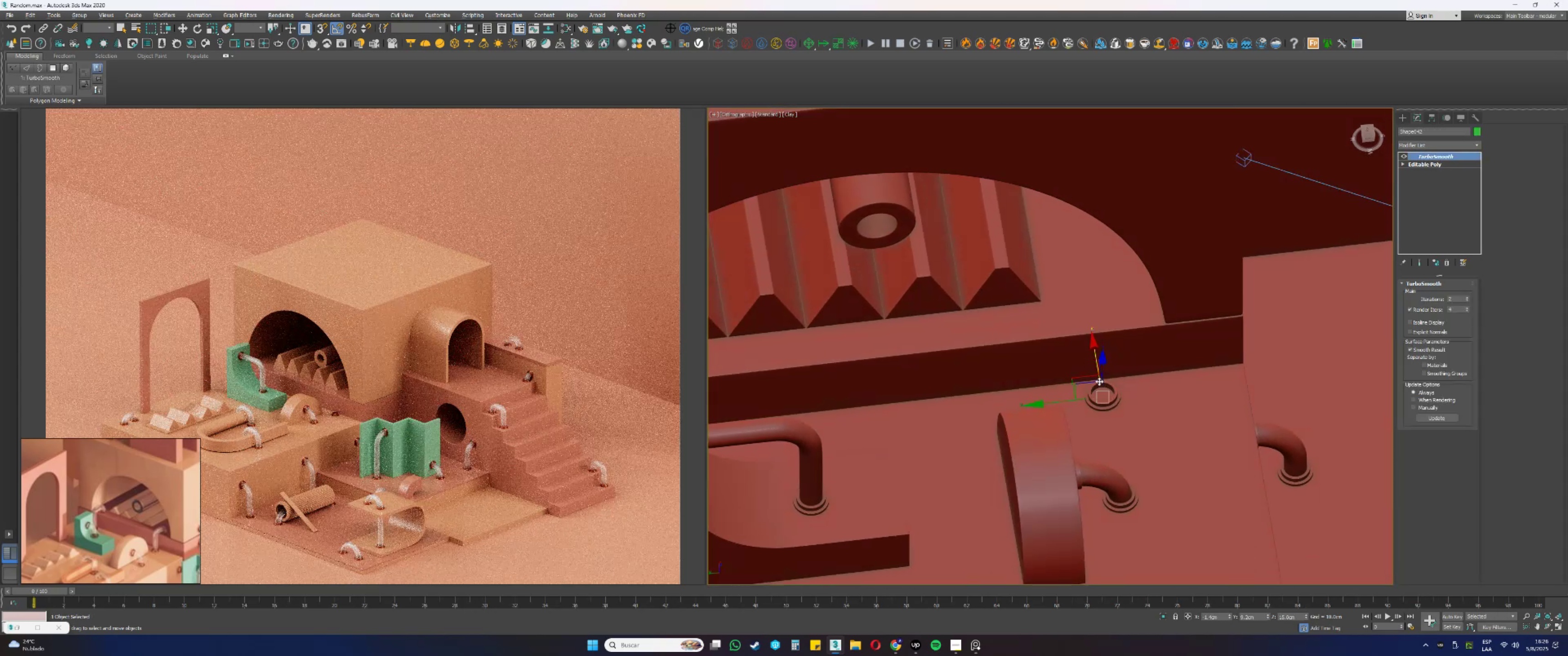 
hold_key(key=AltLeft, duration=0.4)
 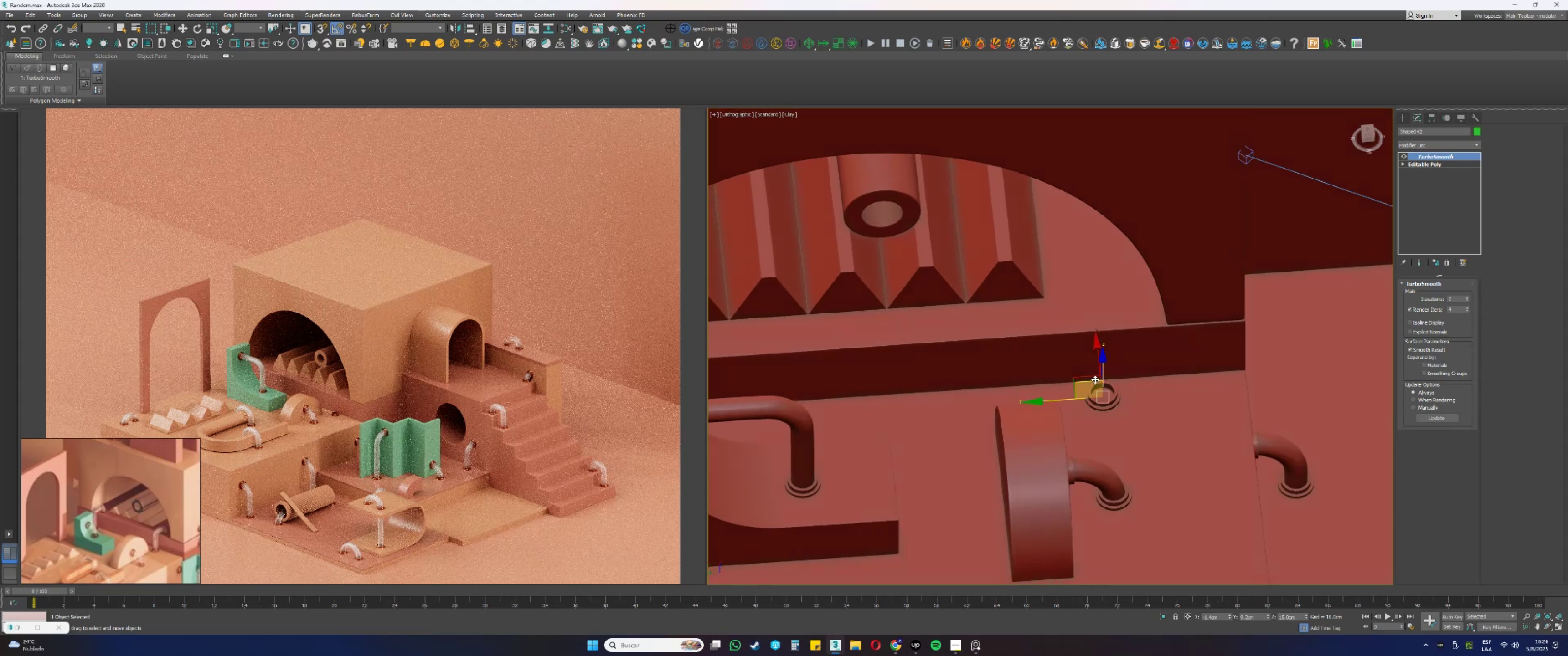 
key(F4)
 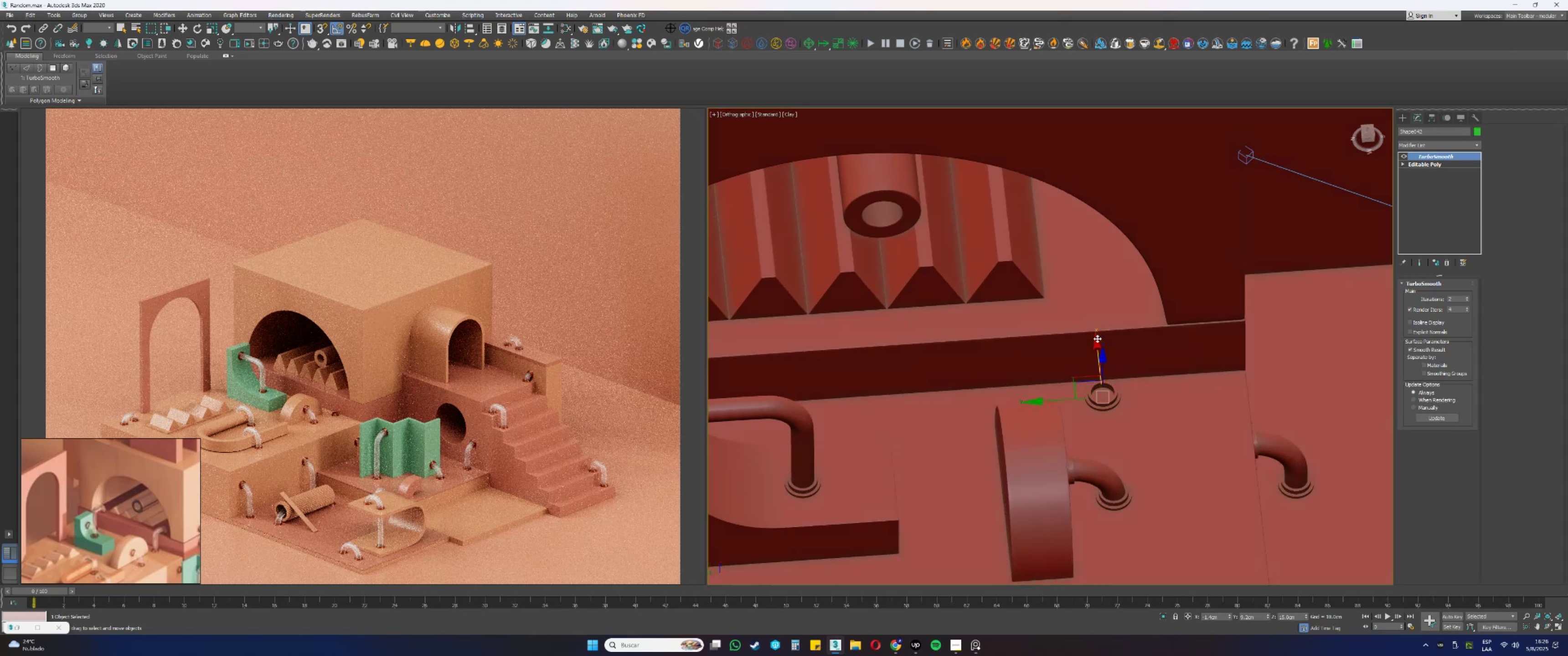 
scroll: coordinate [1096, 300], scroll_direction: up, amount: 2.0
 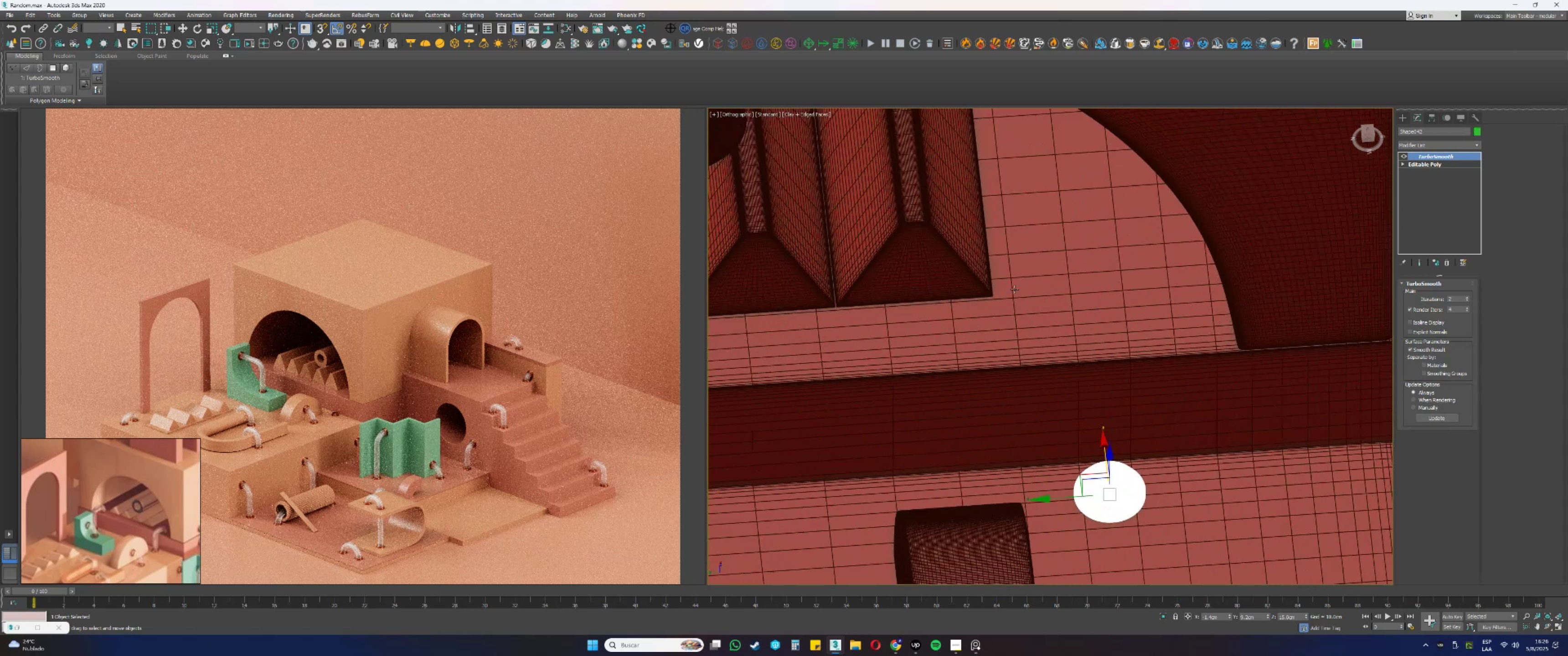 
left_click([986, 271])
 